 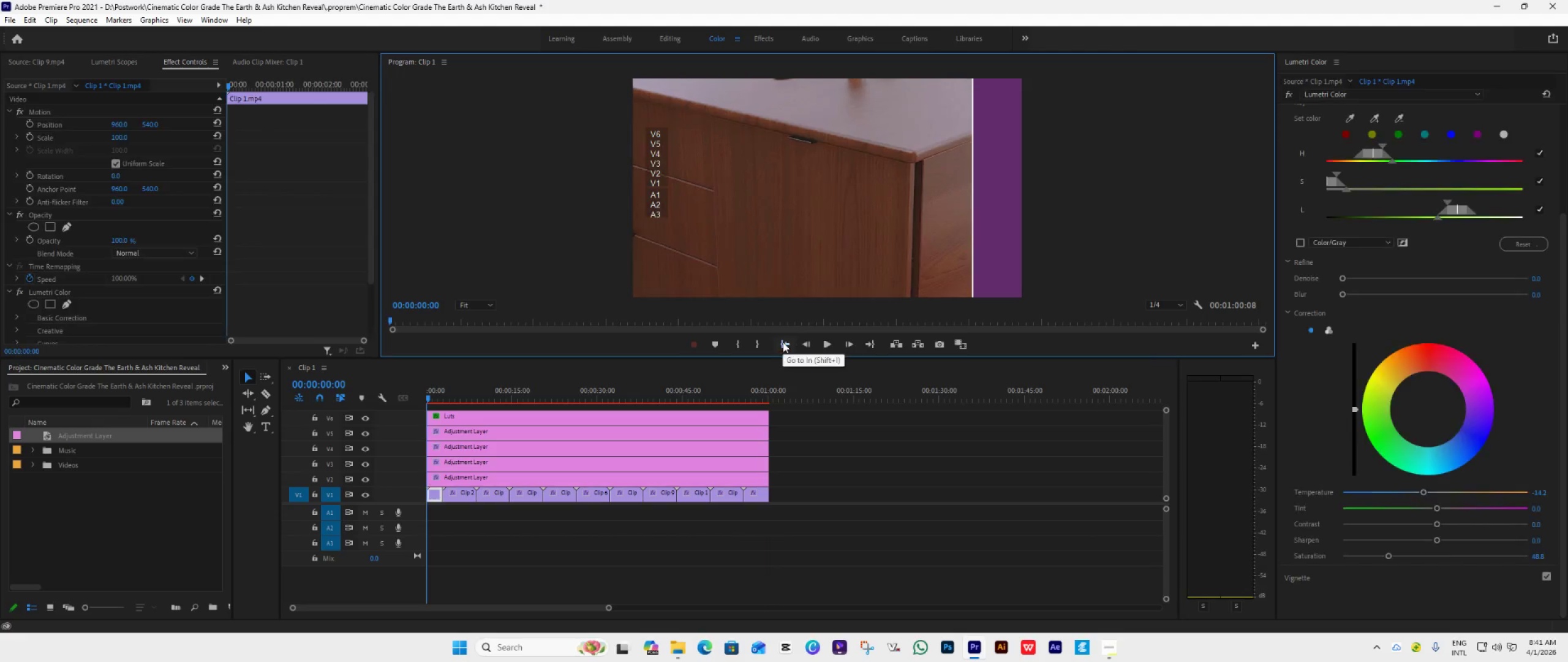 
key(Space)
 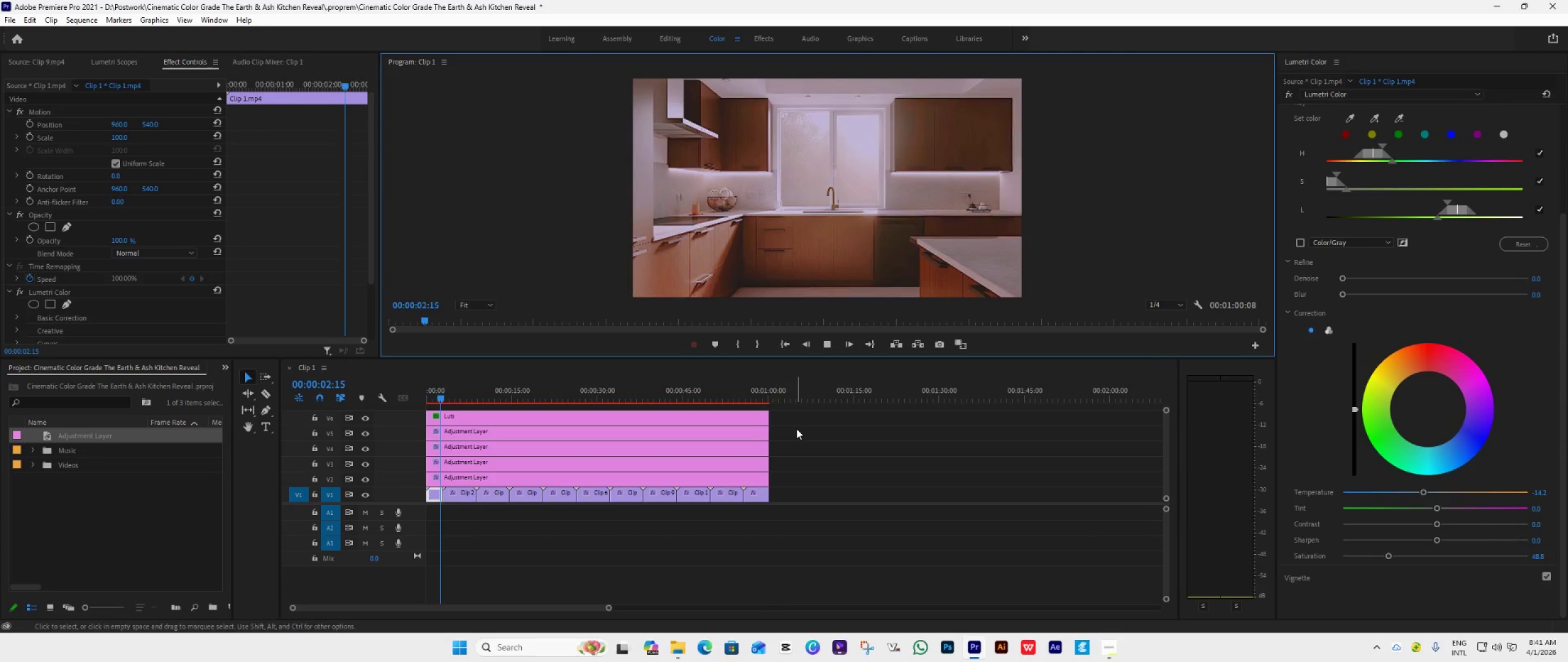 
key(Space)
 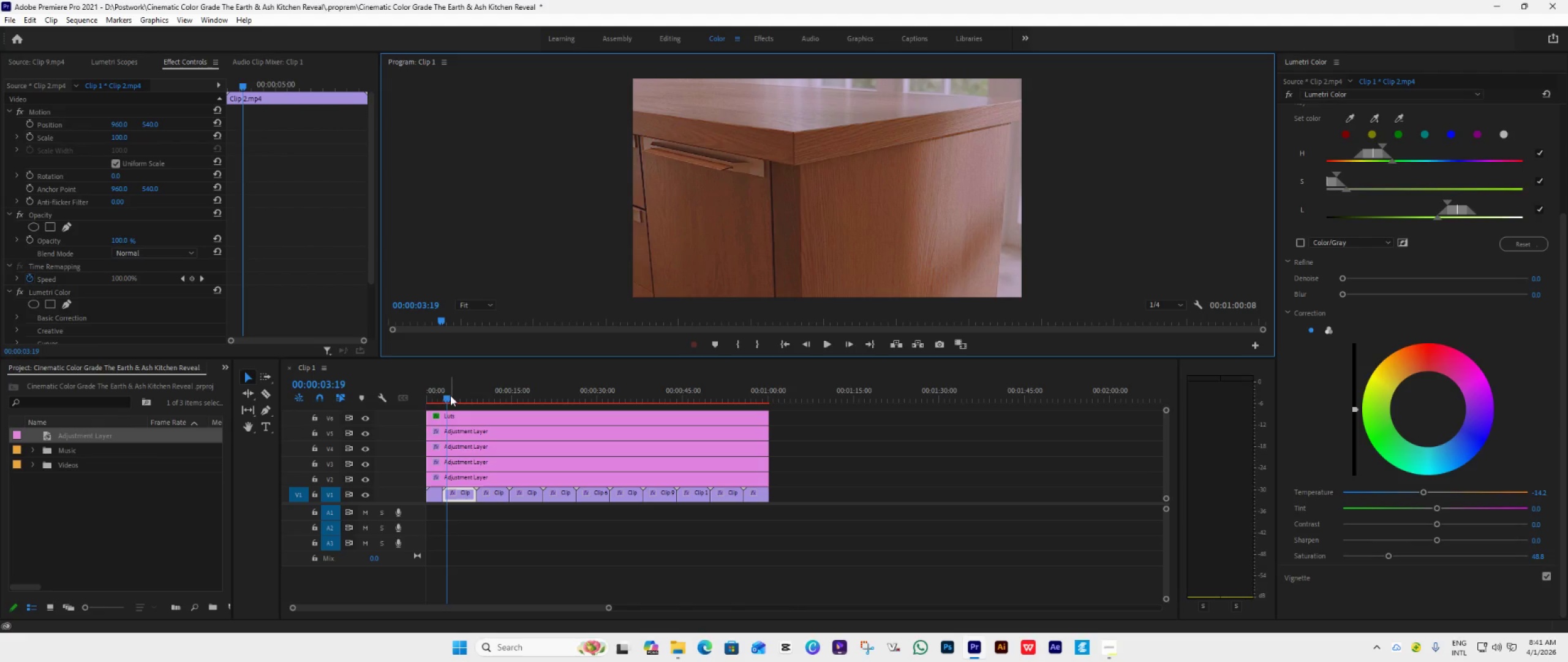 
left_click_drag(start_coordinate=[443, 397], to_coordinate=[432, 398])
 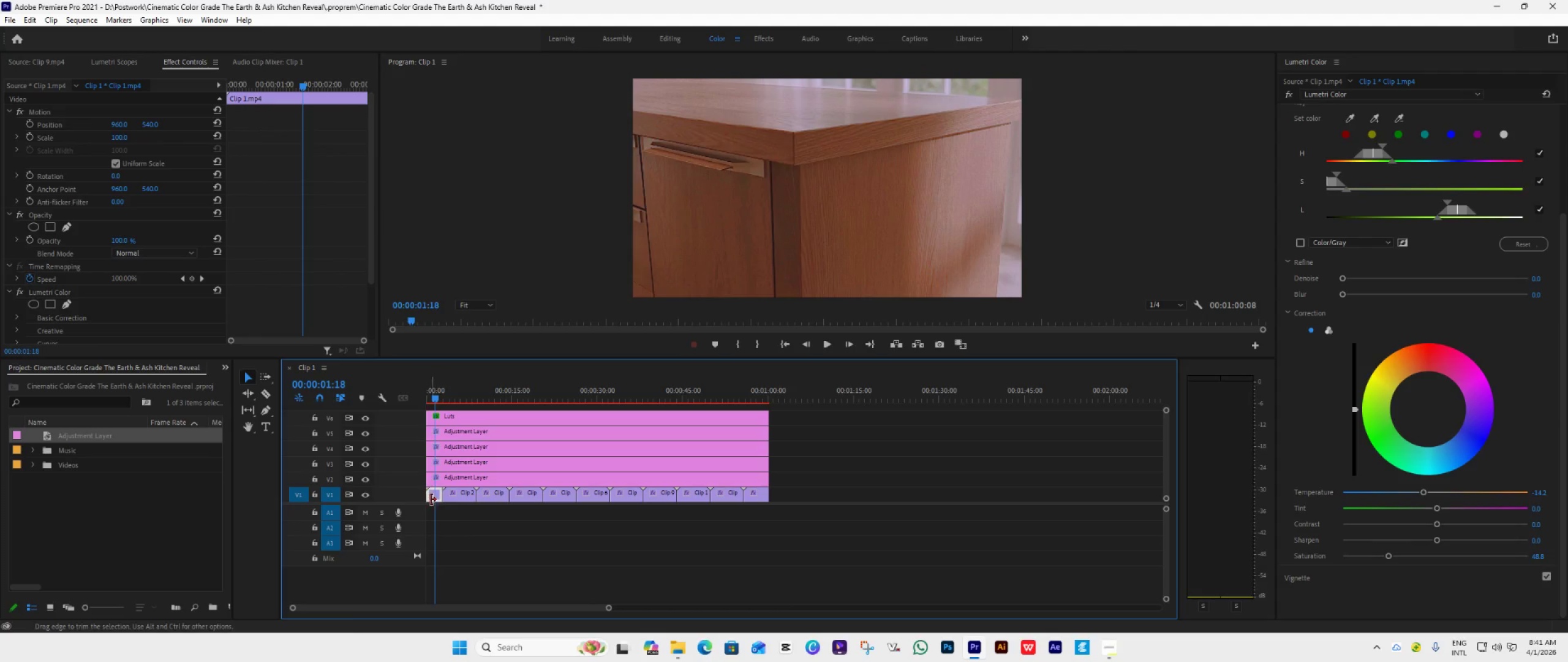 
left_click([435, 497])
 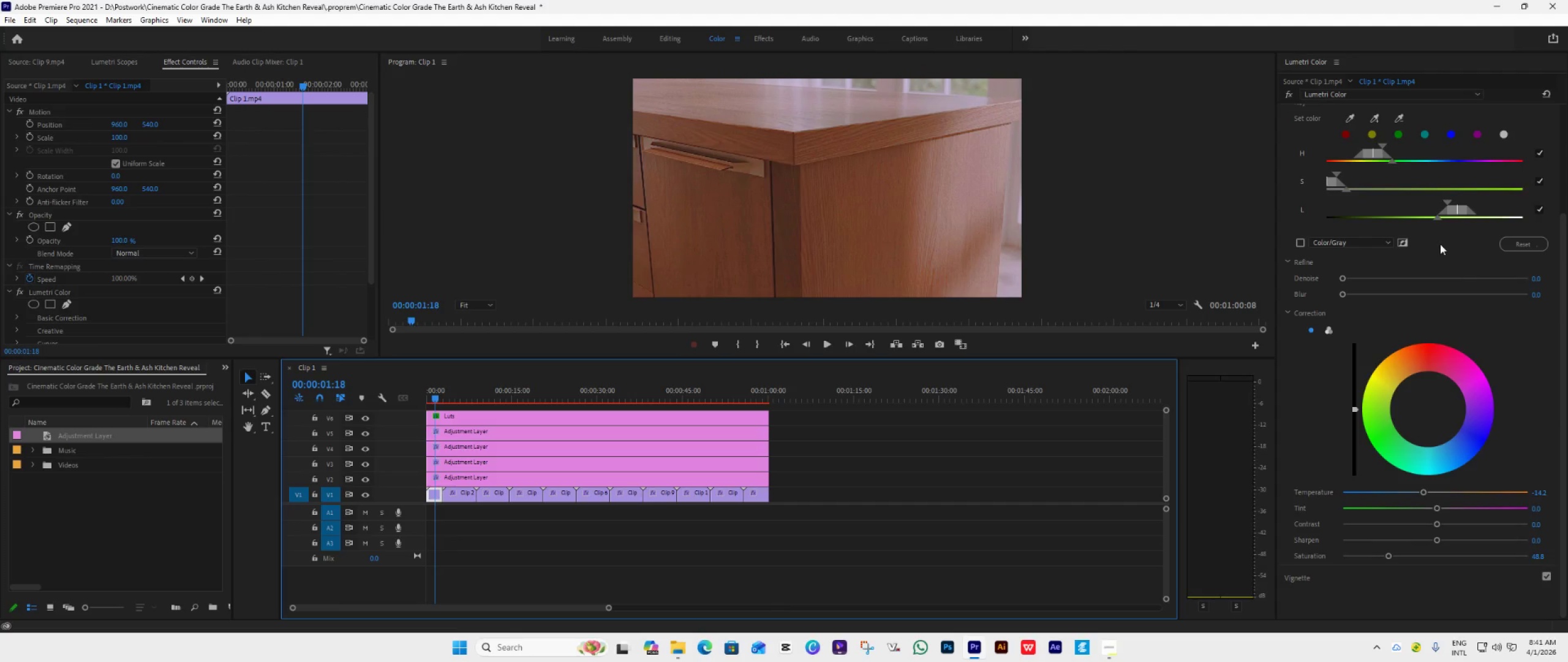 
left_click([1349, 215])
 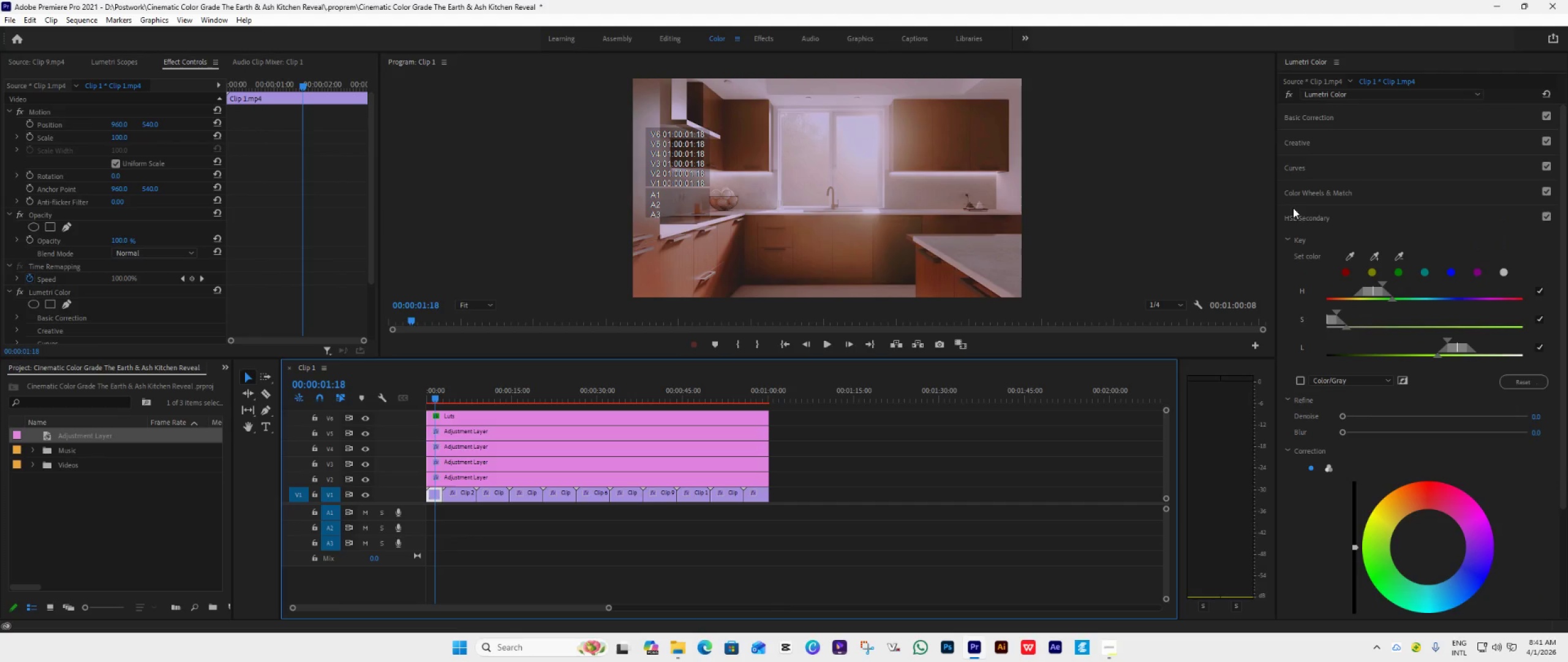 
scroll: coordinate [1436, 241], scroll_direction: up, amount: 25.0
 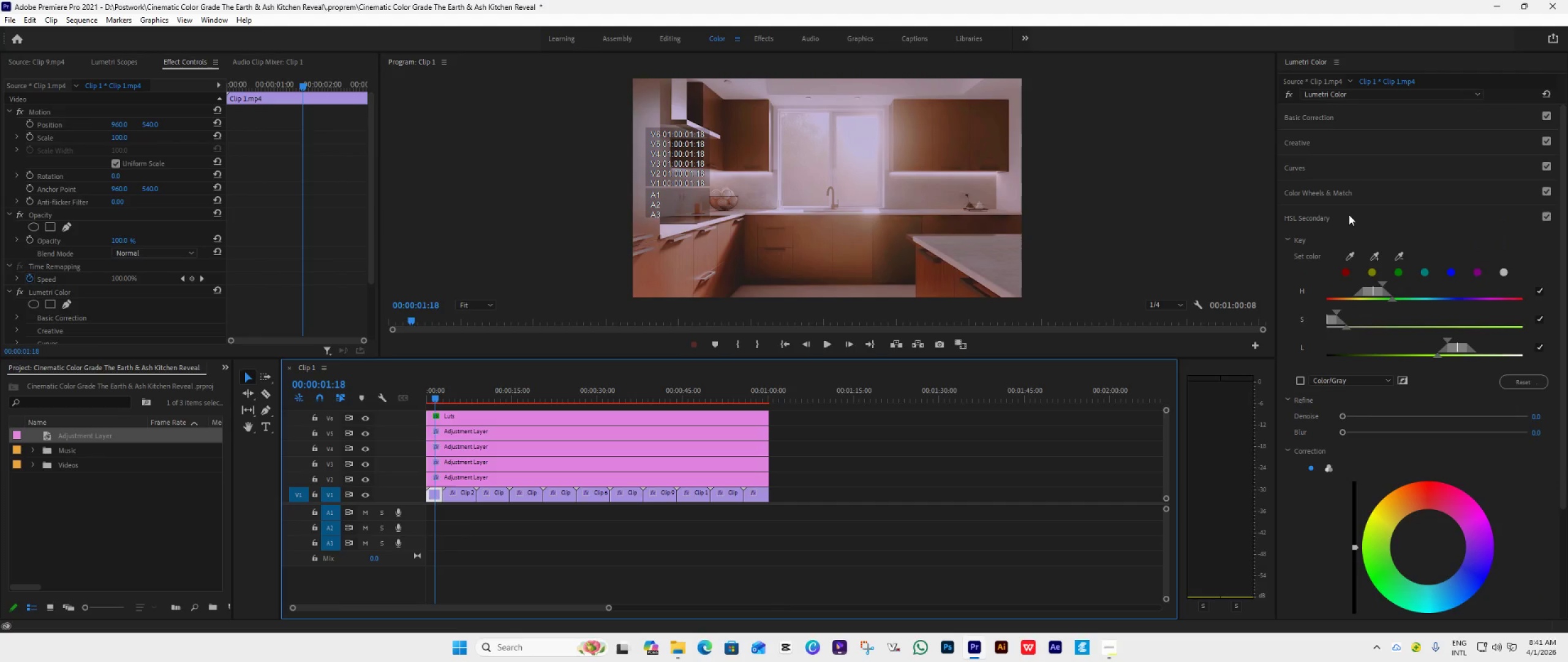 
left_click([1297, 213])
 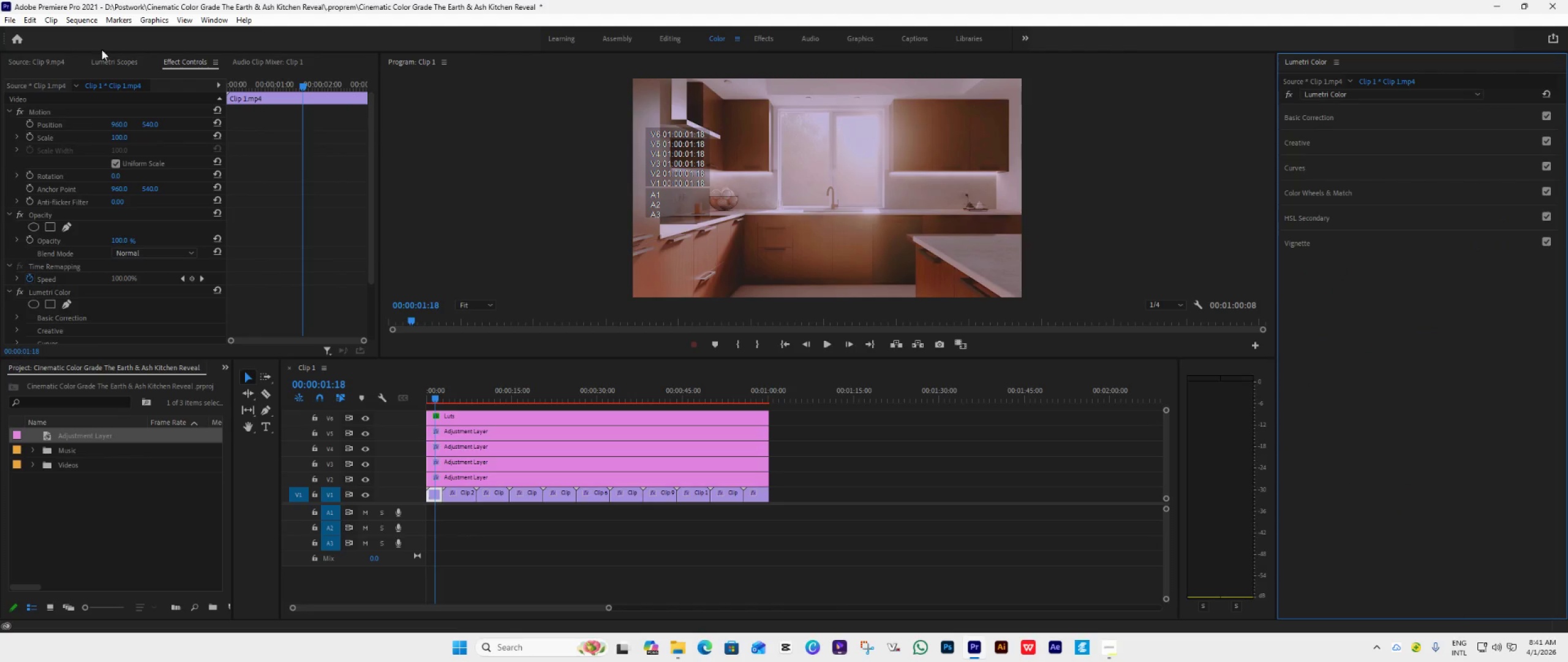 
left_click([111, 58])
 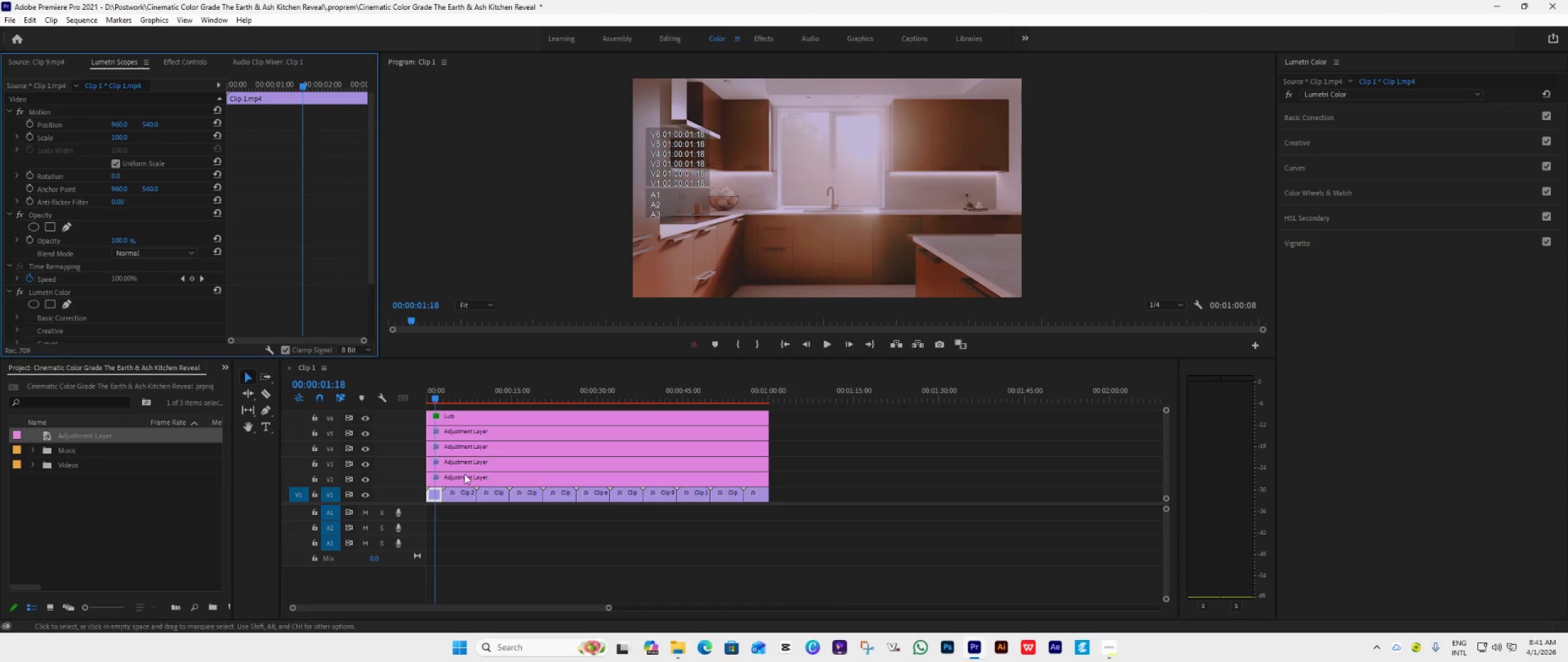 
left_click([452, 498])
 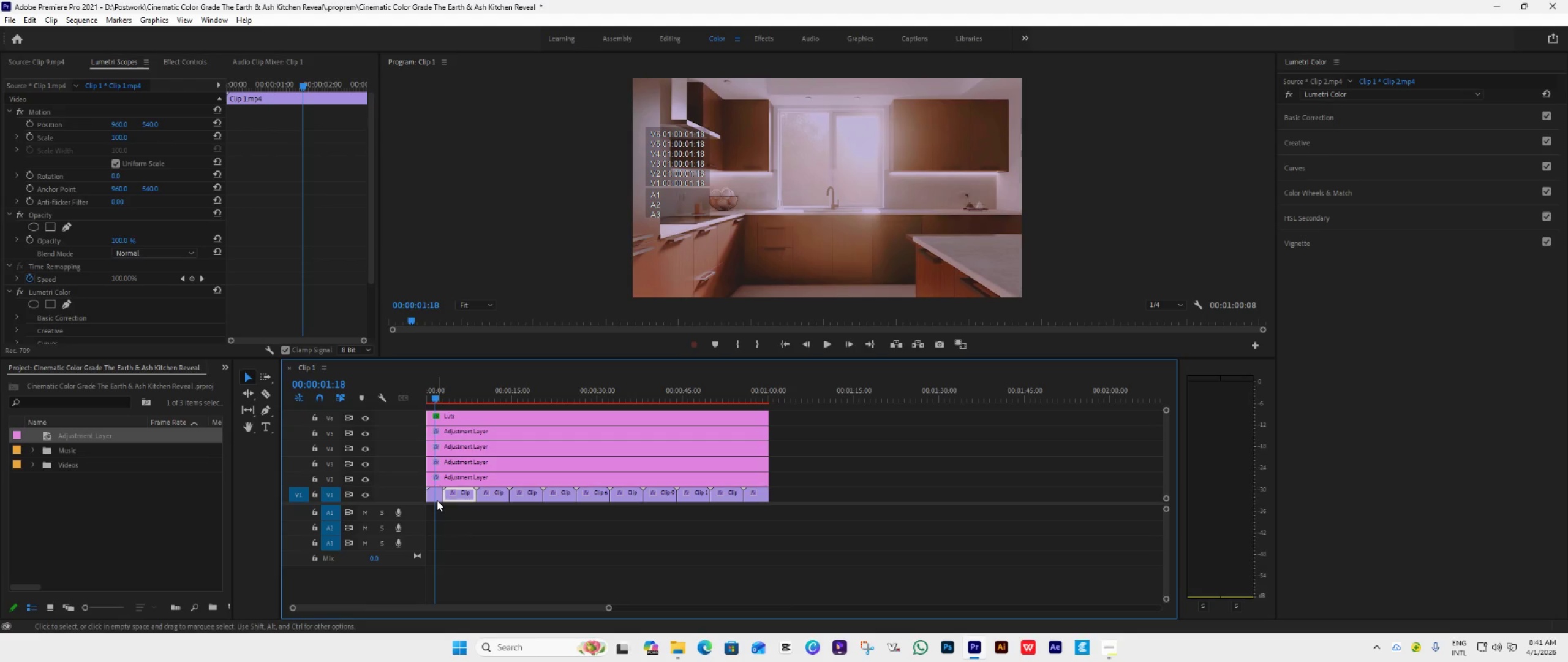 
left_click([437, 500])
 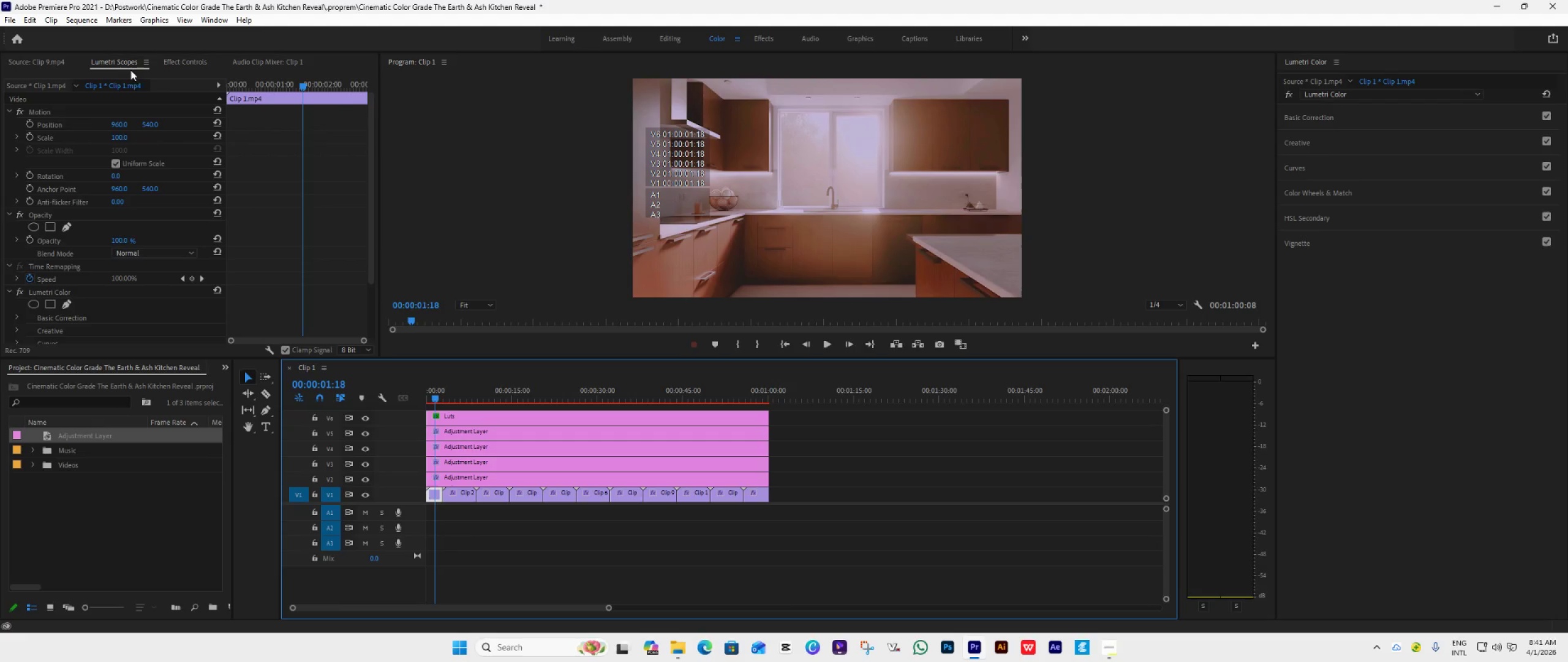 
left_click([178, 61])
 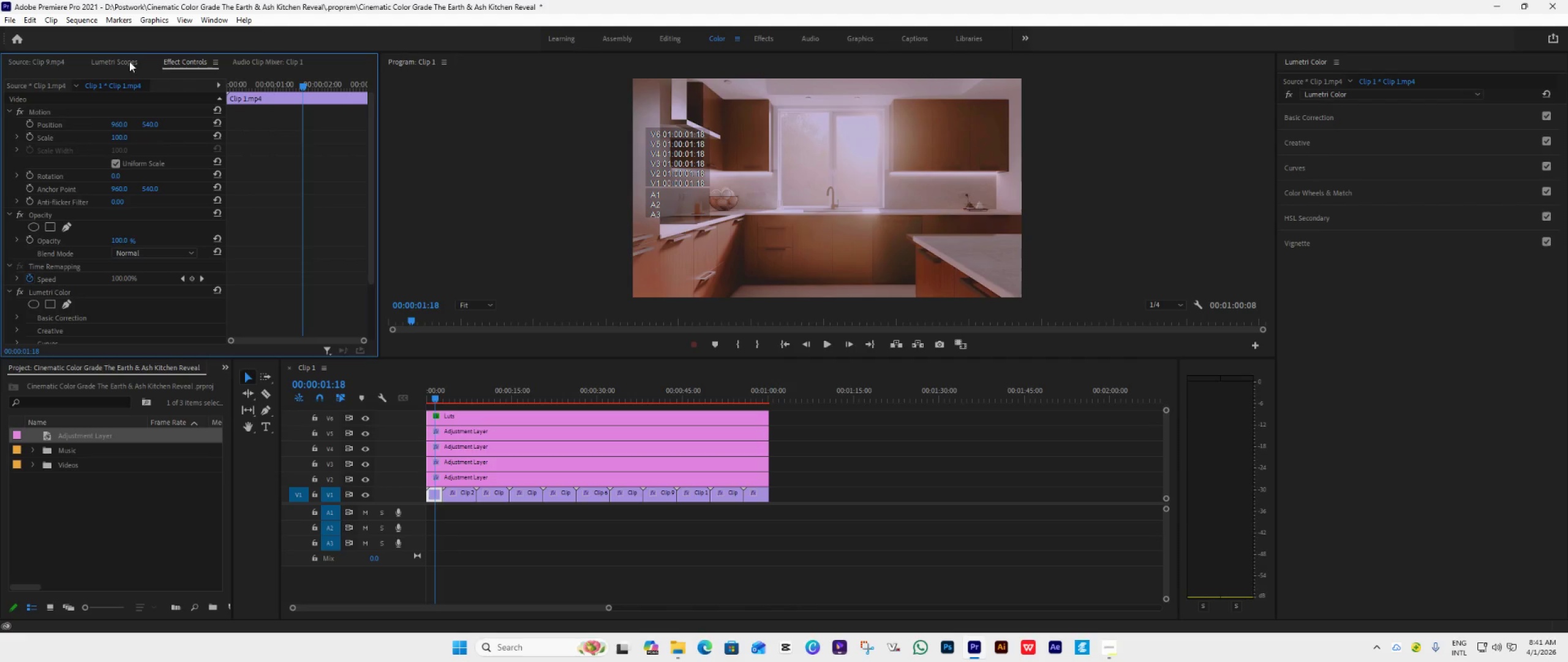 
left_click([126, 61])
 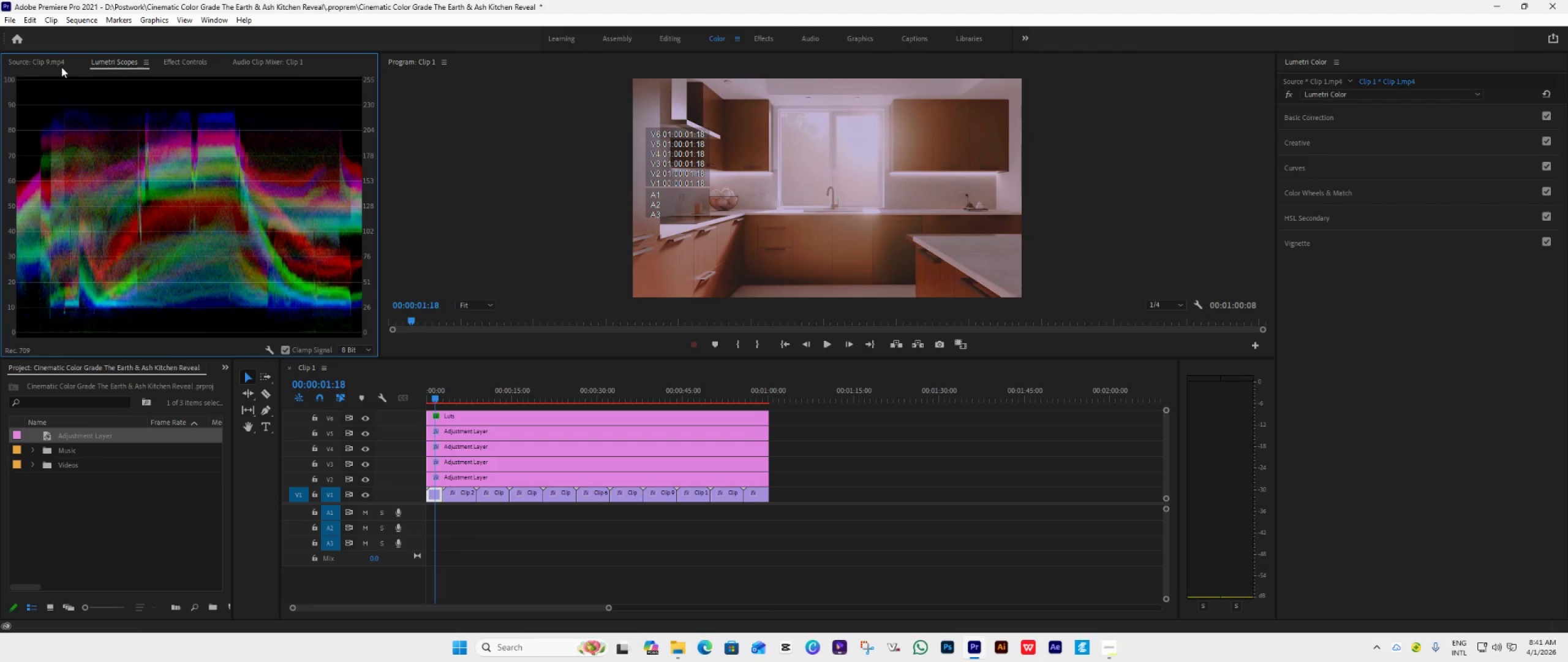 
wait(19.14)
 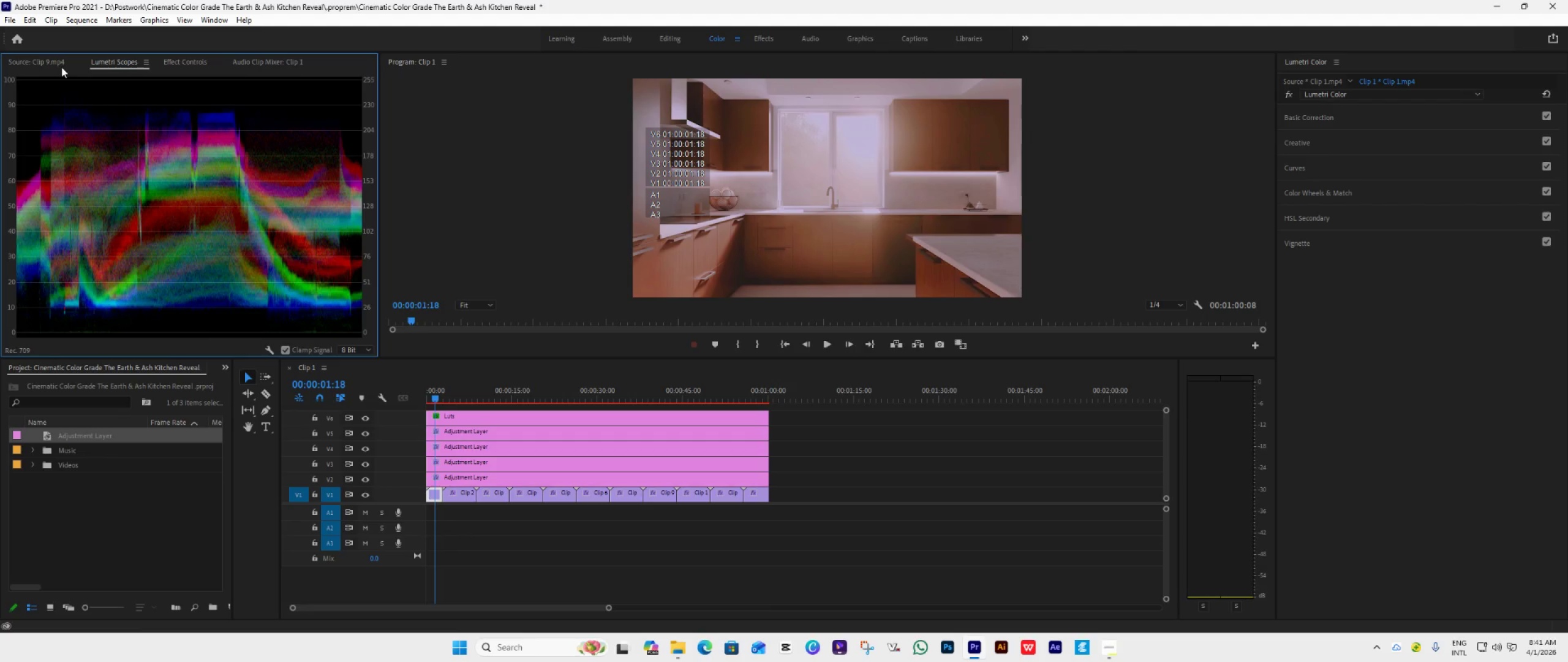 
left_click([467, 495])
 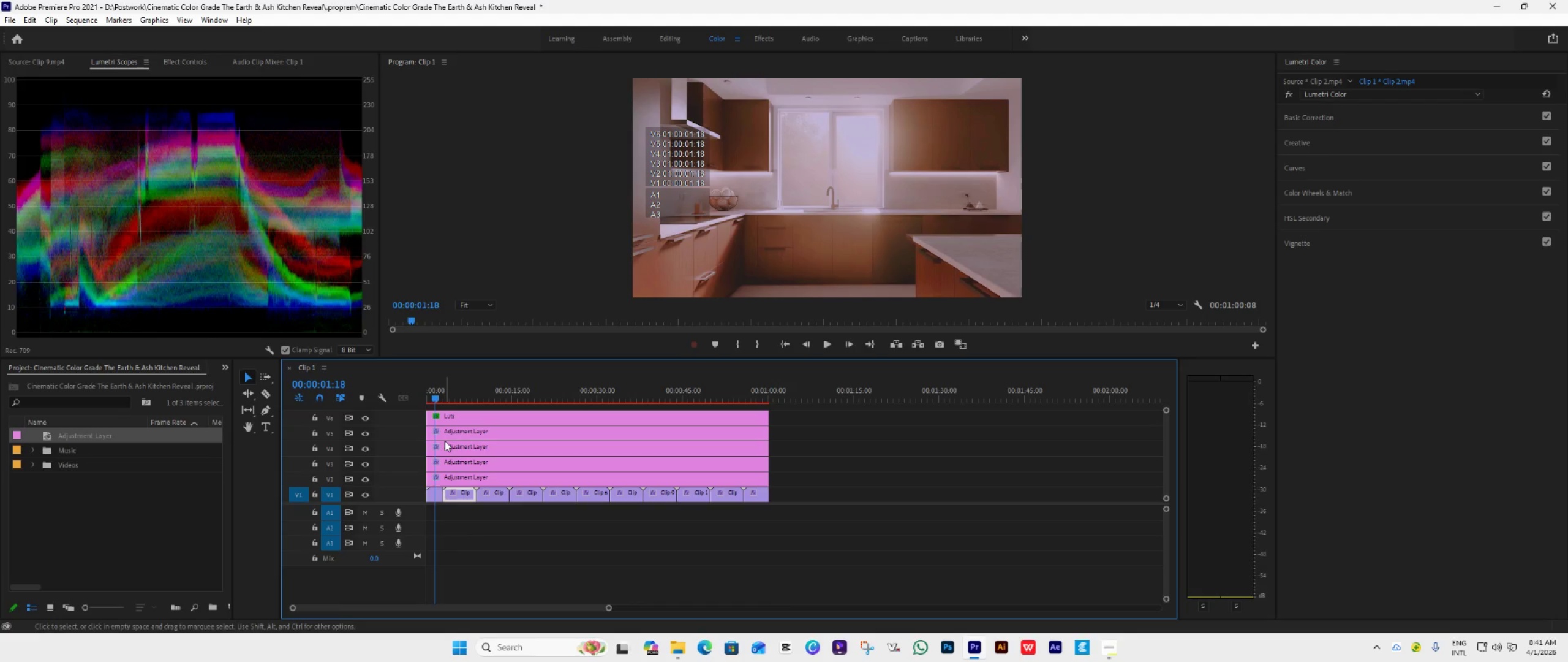 
left_click([436, 497])
 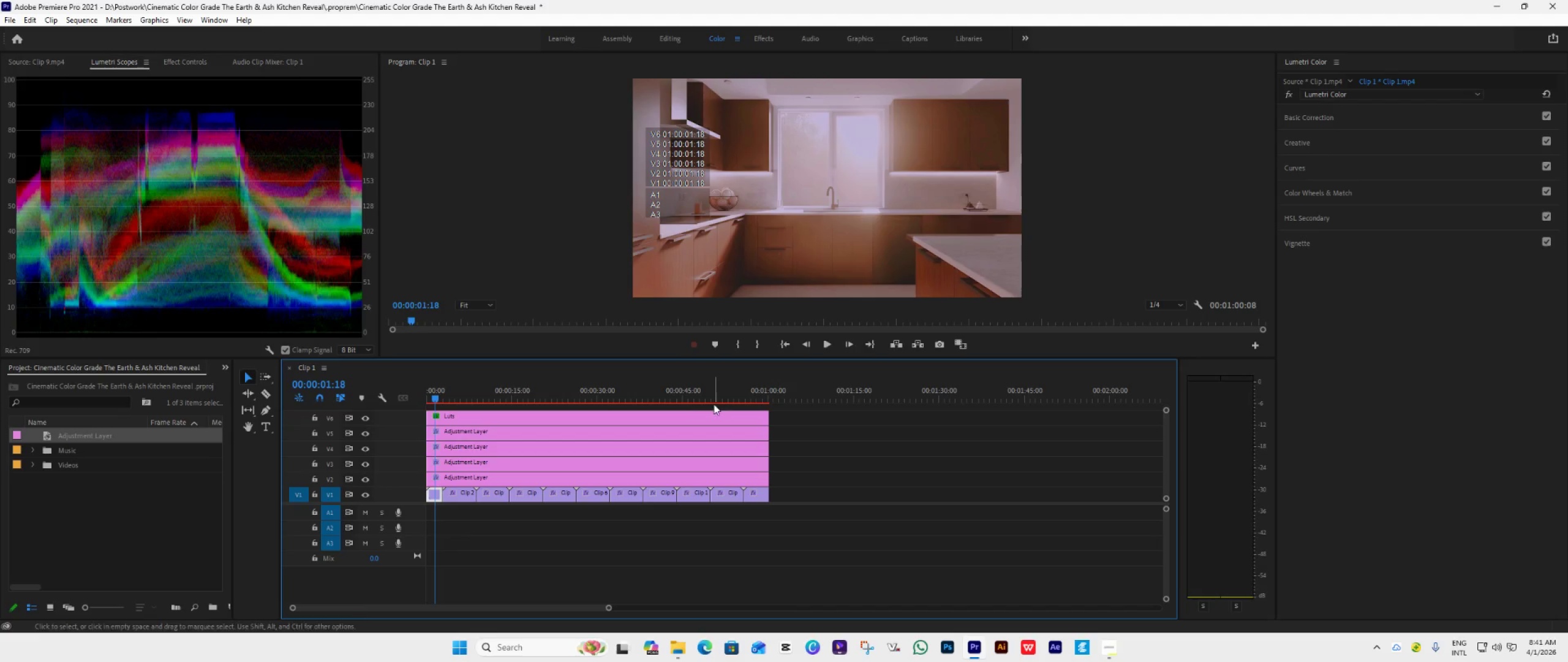 
left_click([718, 398])
 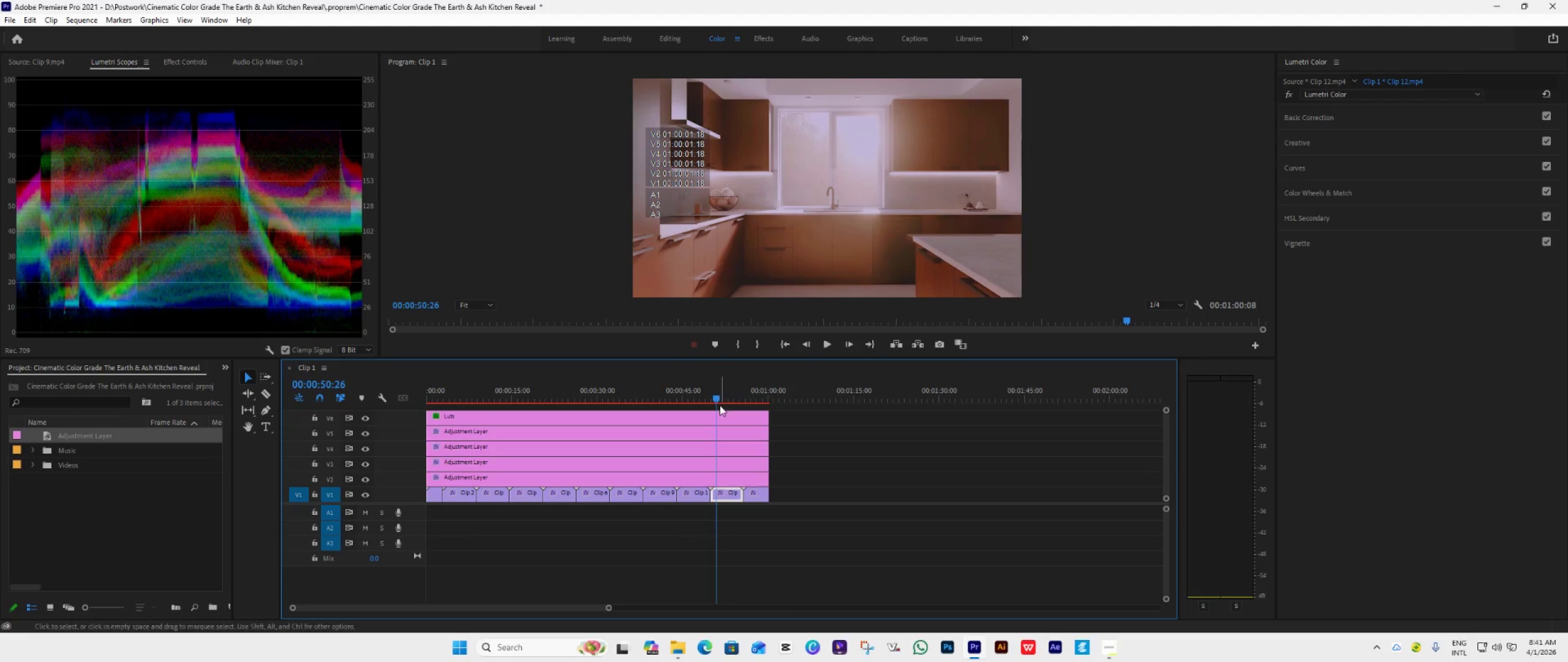 
left_click_drag(start_coordinate=[717, 402], to_coordinate=[729, 404])
 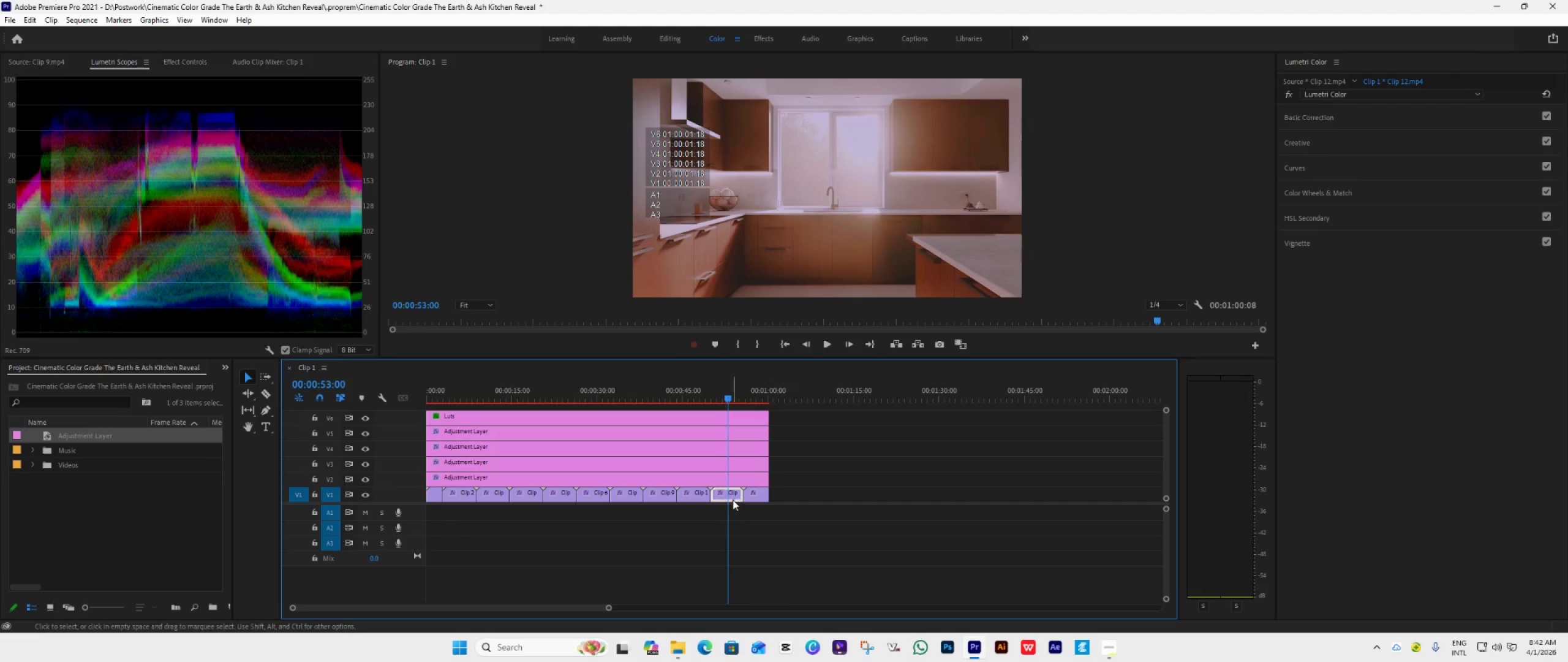 
left_click([733, 498])
 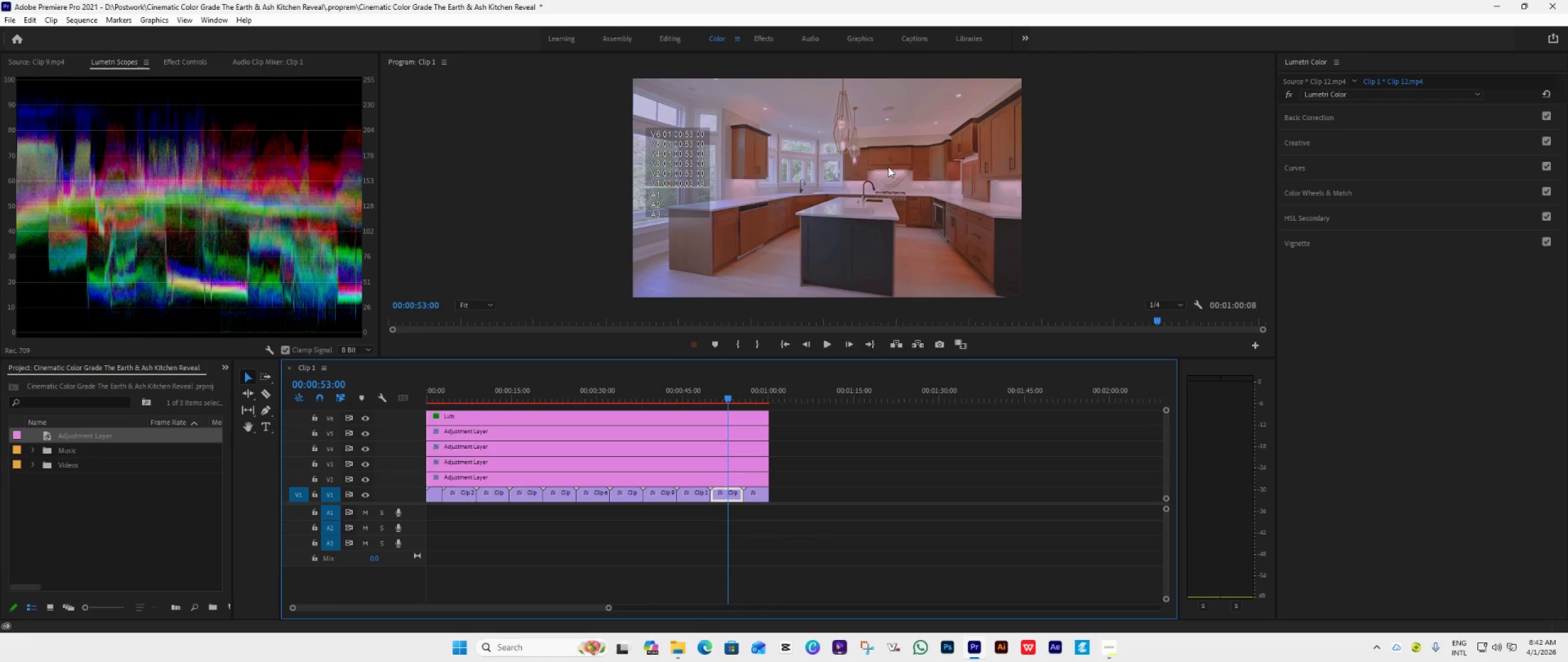 
wait(6.64)
 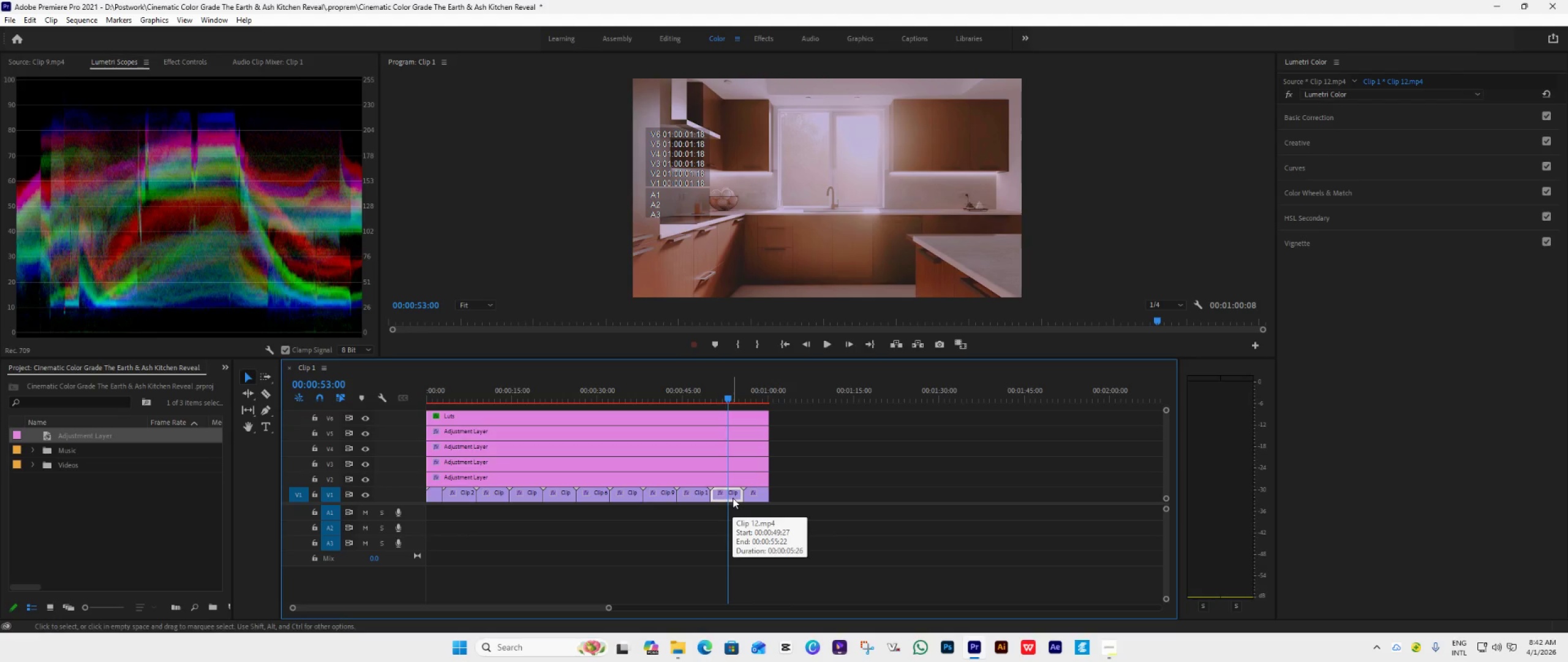 
left_click([962, 345])
 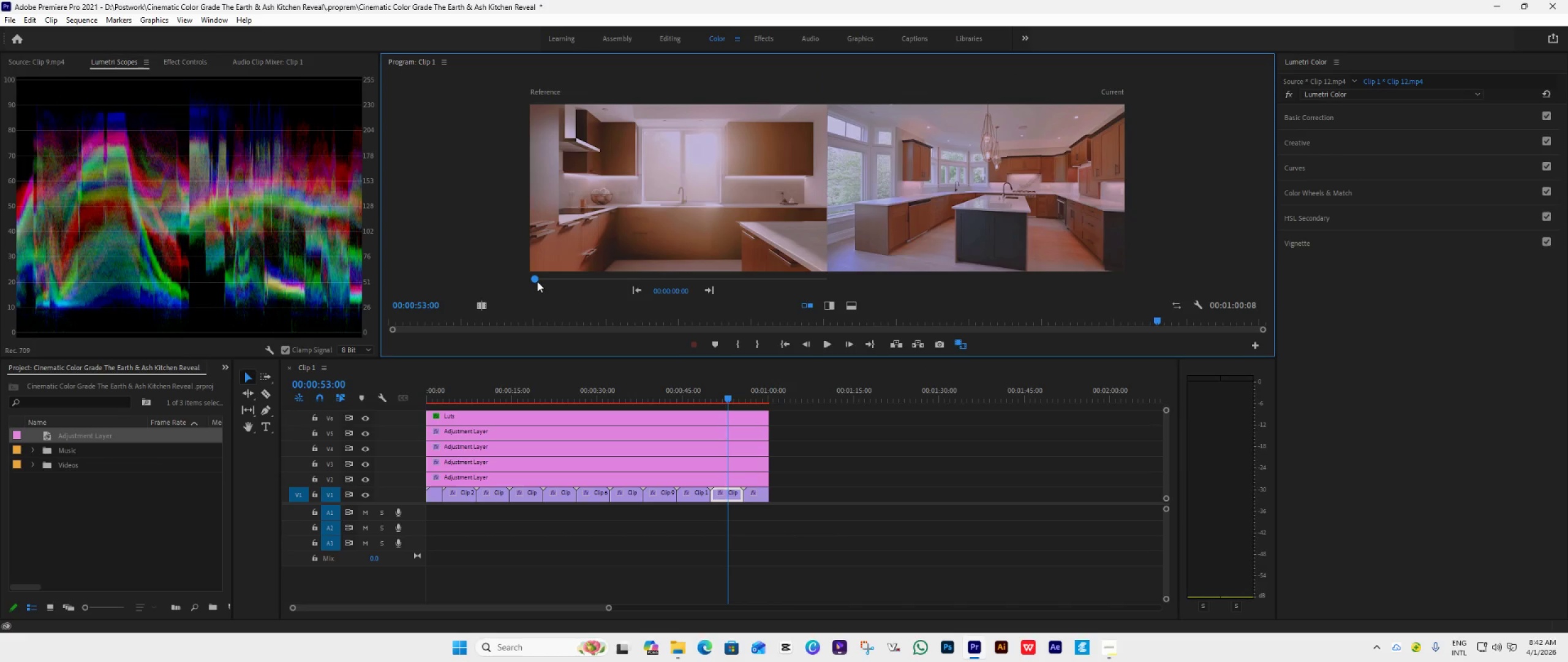 
wait(5.02)
 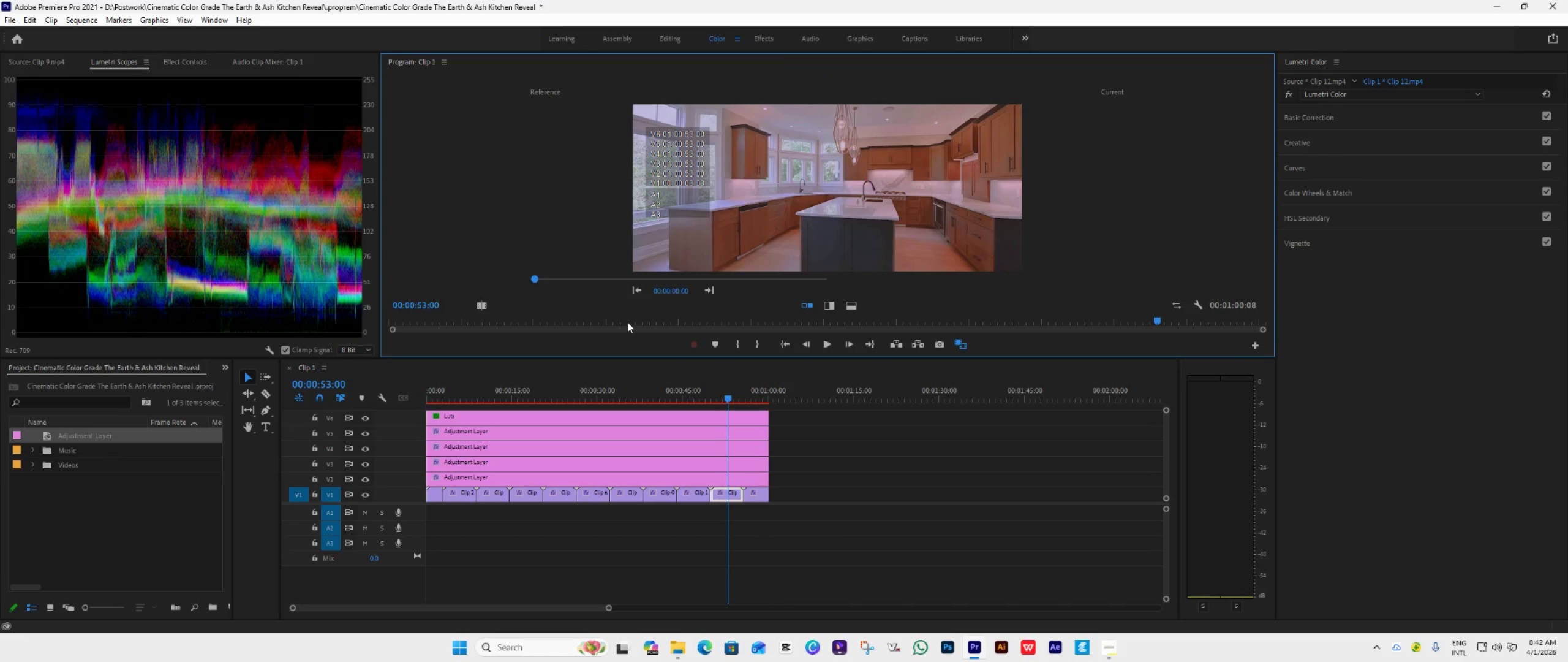 
left_click_drag(start_coordinate=[538, 281], to_coordinate=[789, 286])
 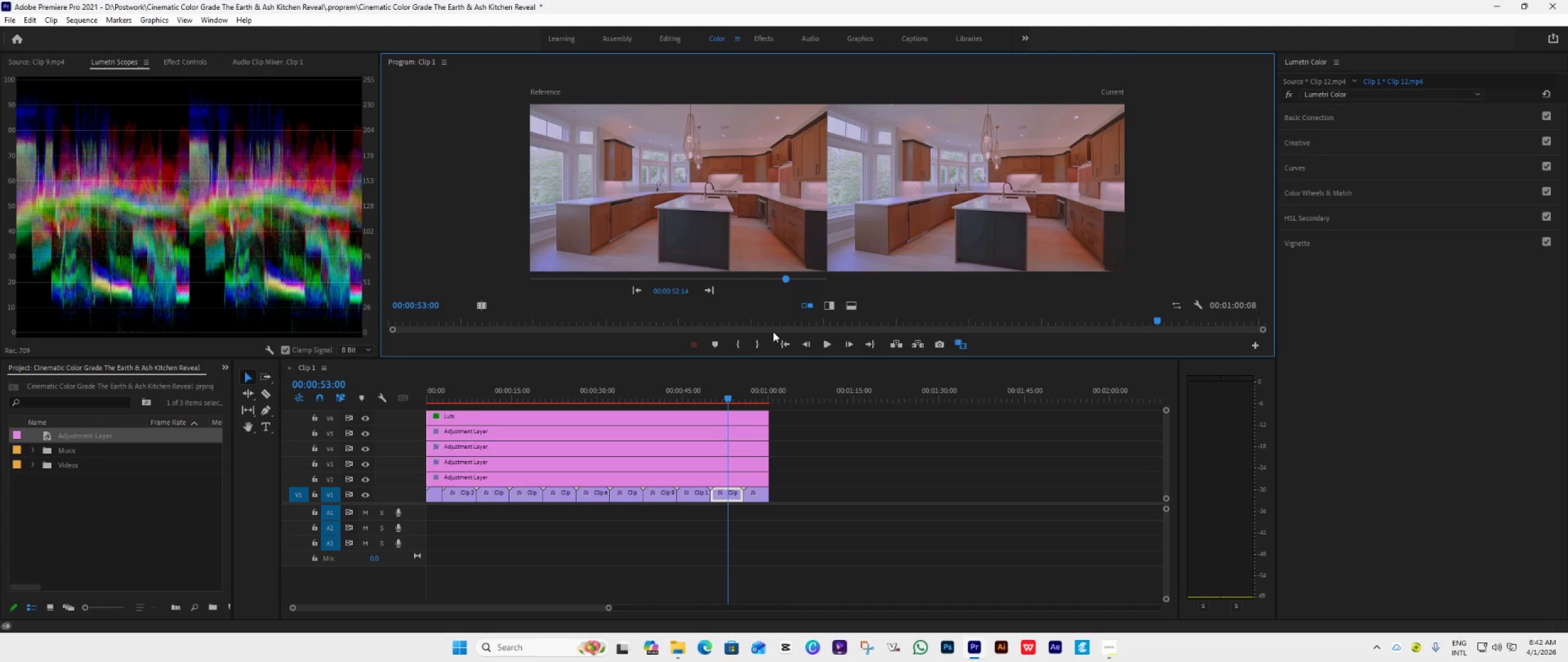 
wait(10.38)
 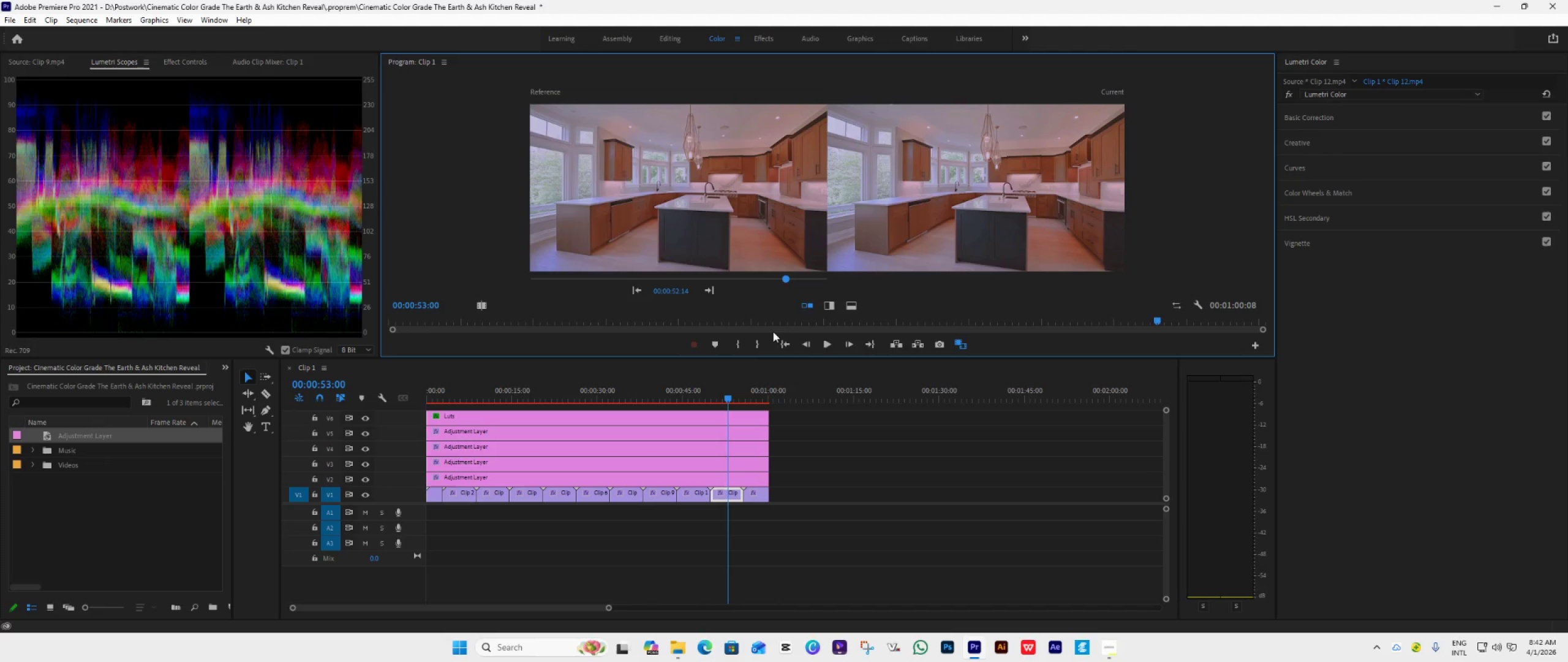 
left_click([434, 392])
 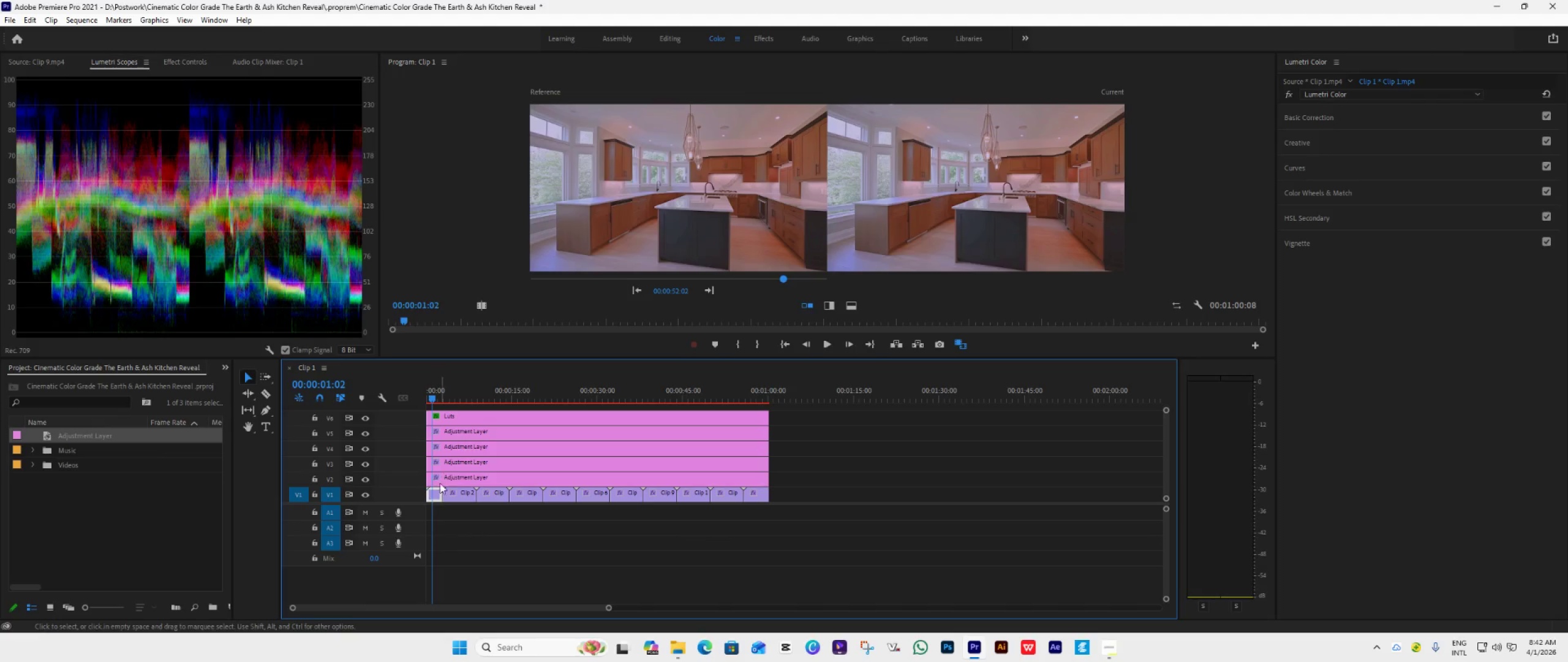 
mouse_move([450, 491])
 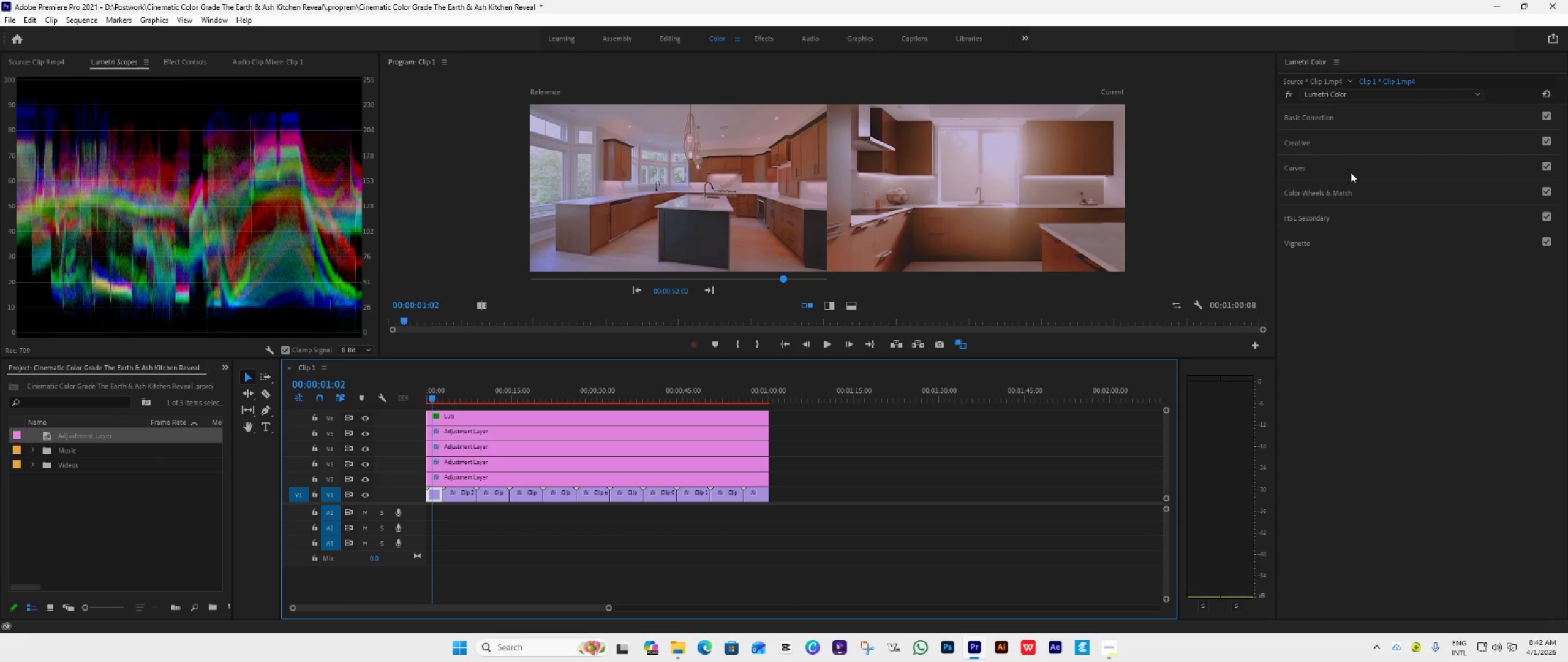 
left_click([1352, 197])
 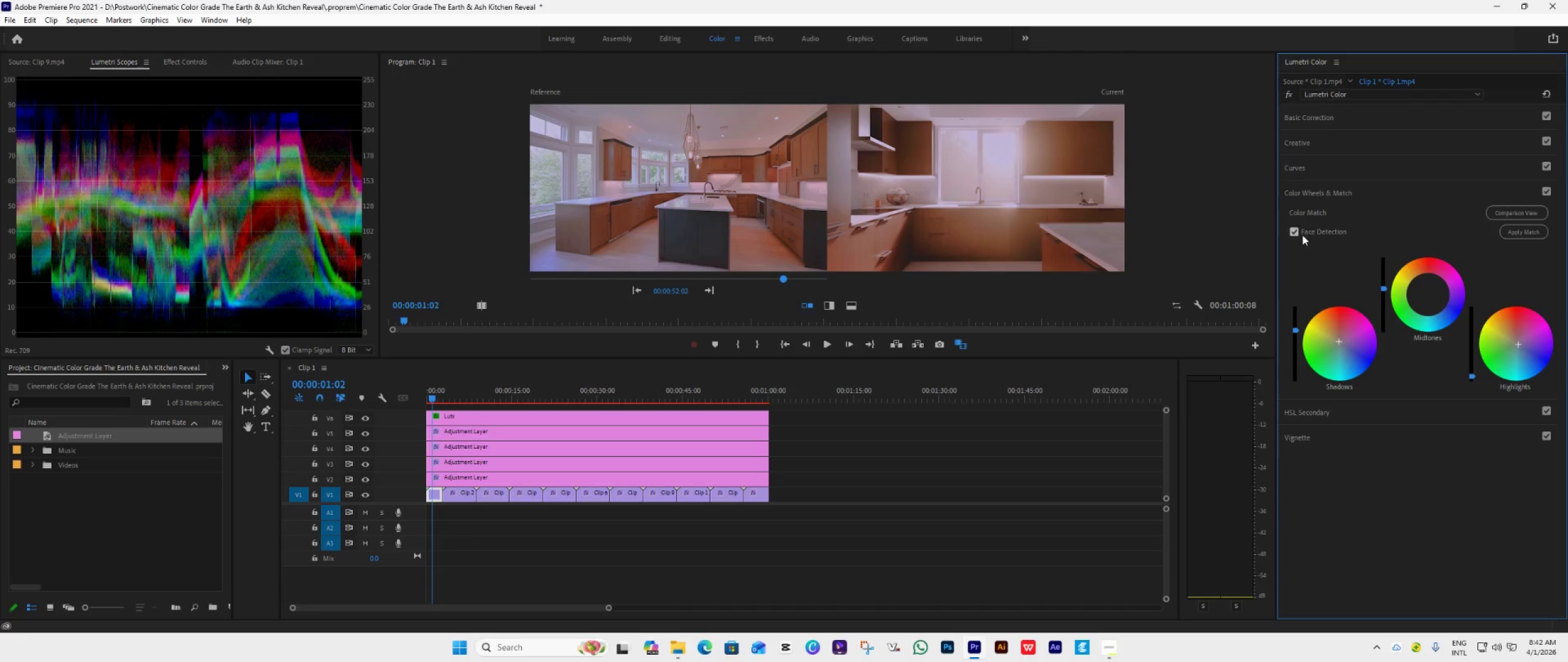 
left_click([1298, 232])
 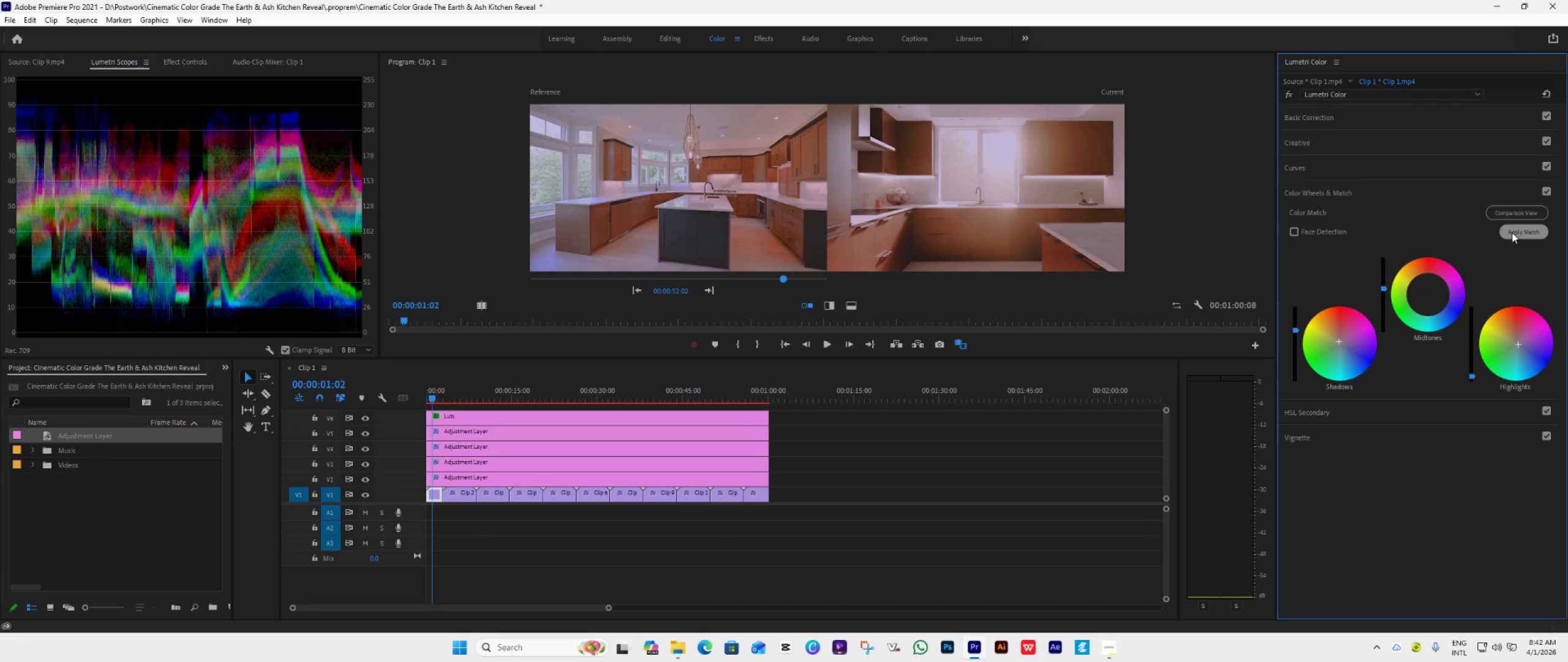 
left_click([1512, 232])
 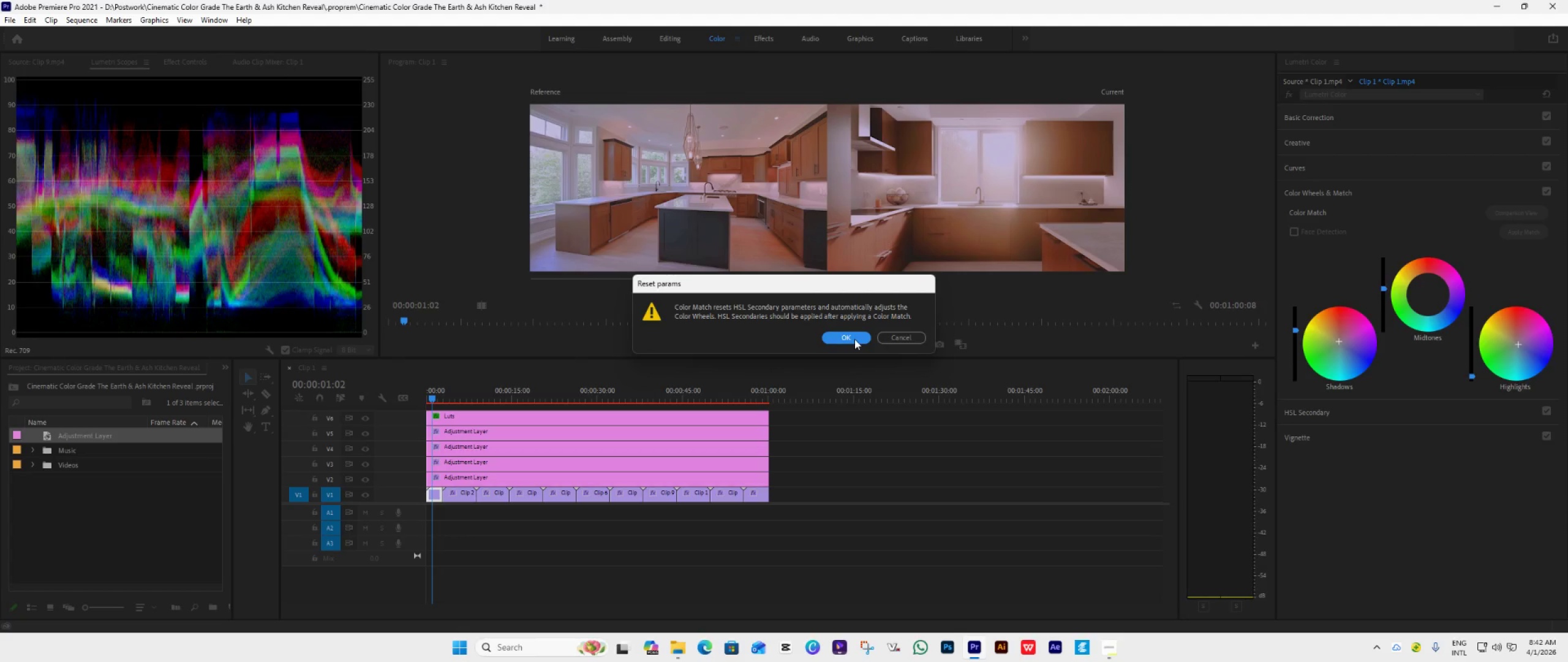 
wait(11.86)
 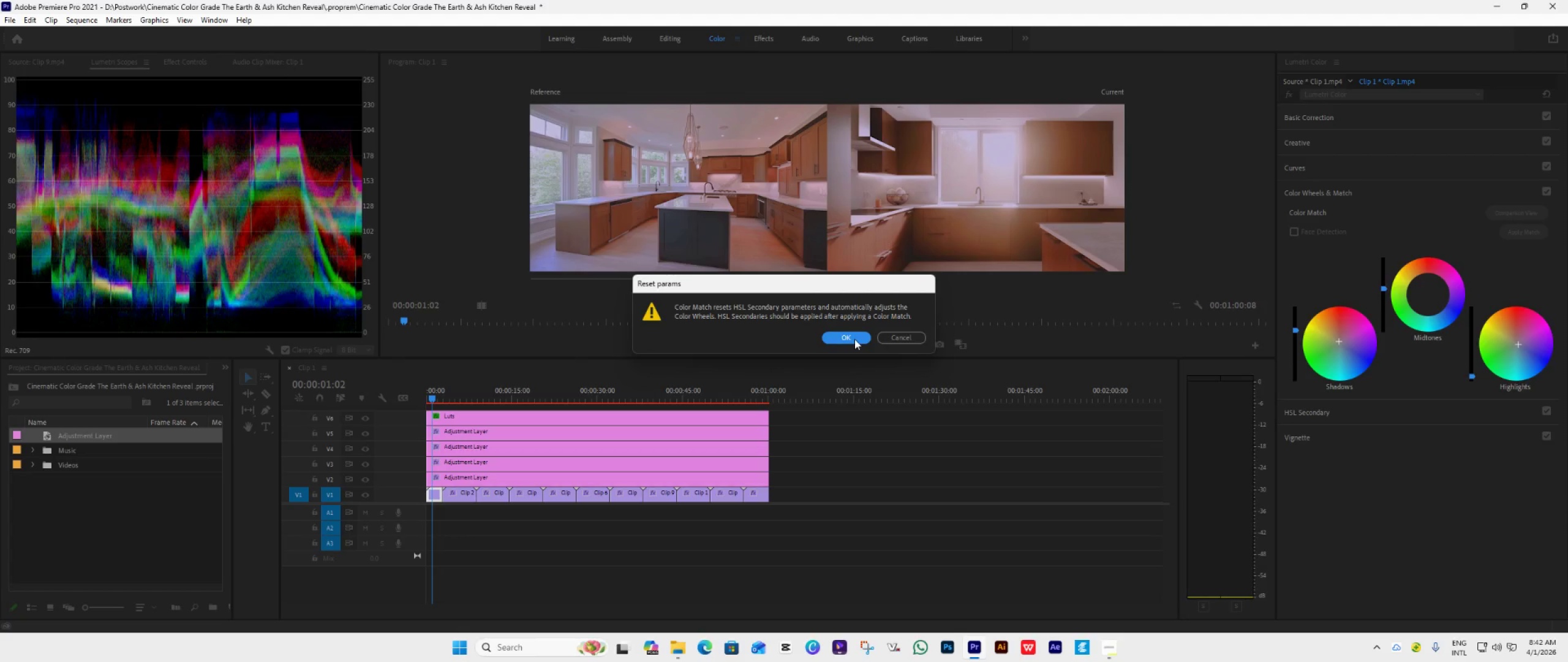 
left_click([856, 336])
 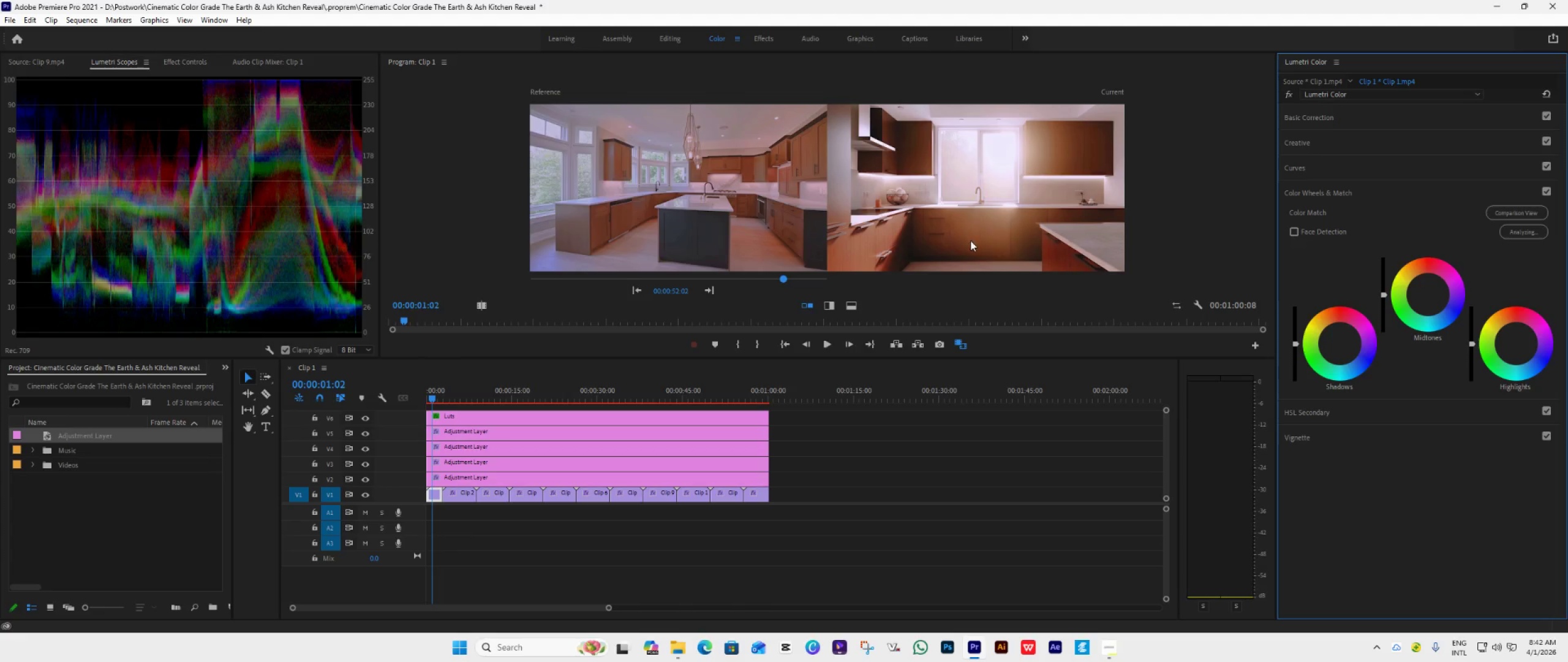 
wait(15.39)
 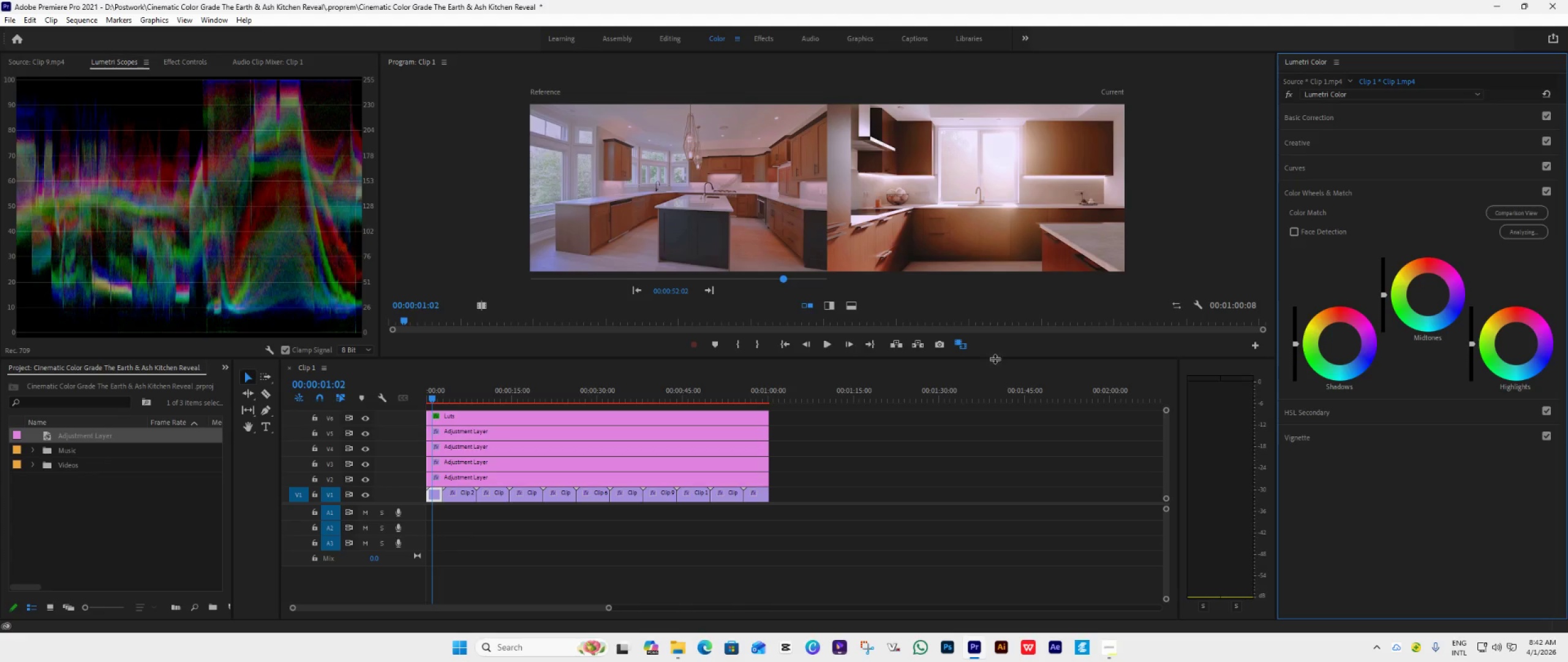 
key(Control+Z)
 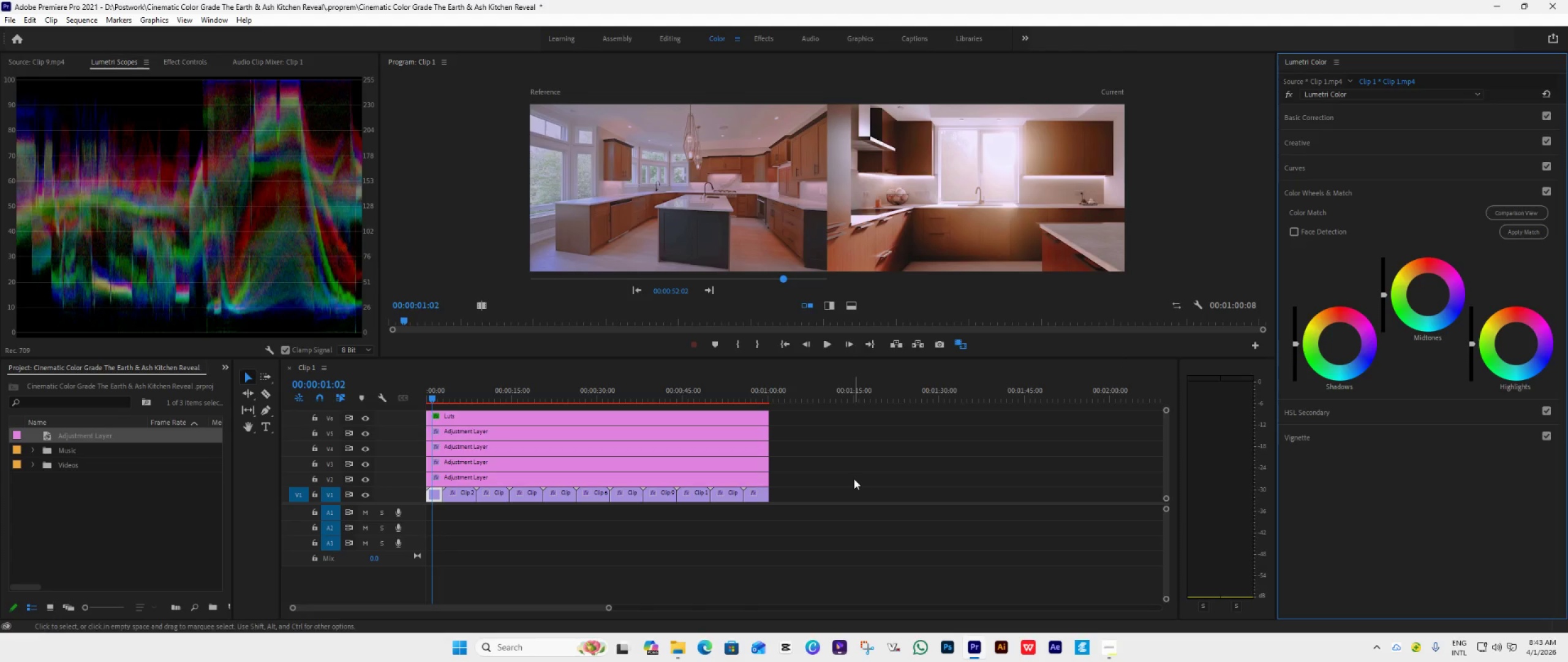 
wait(16.66)
 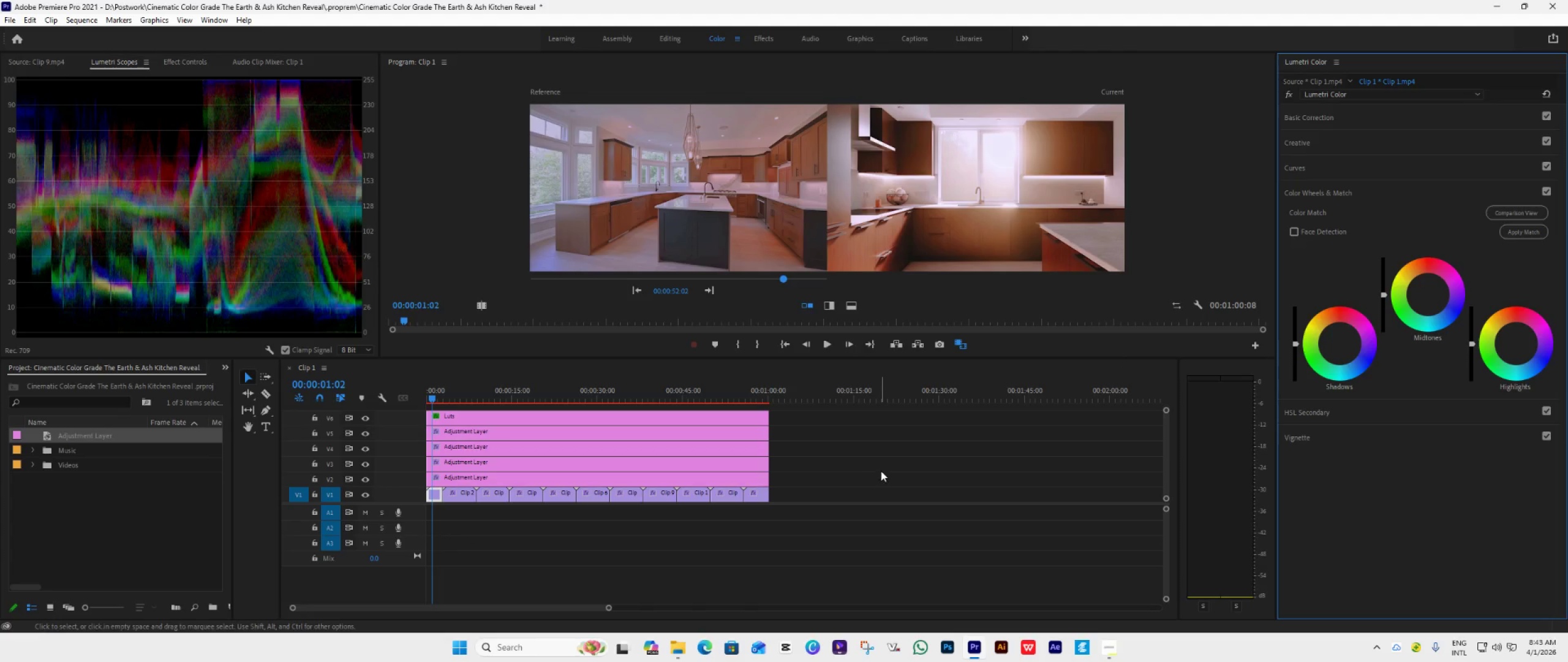 
key(Control+Z)
 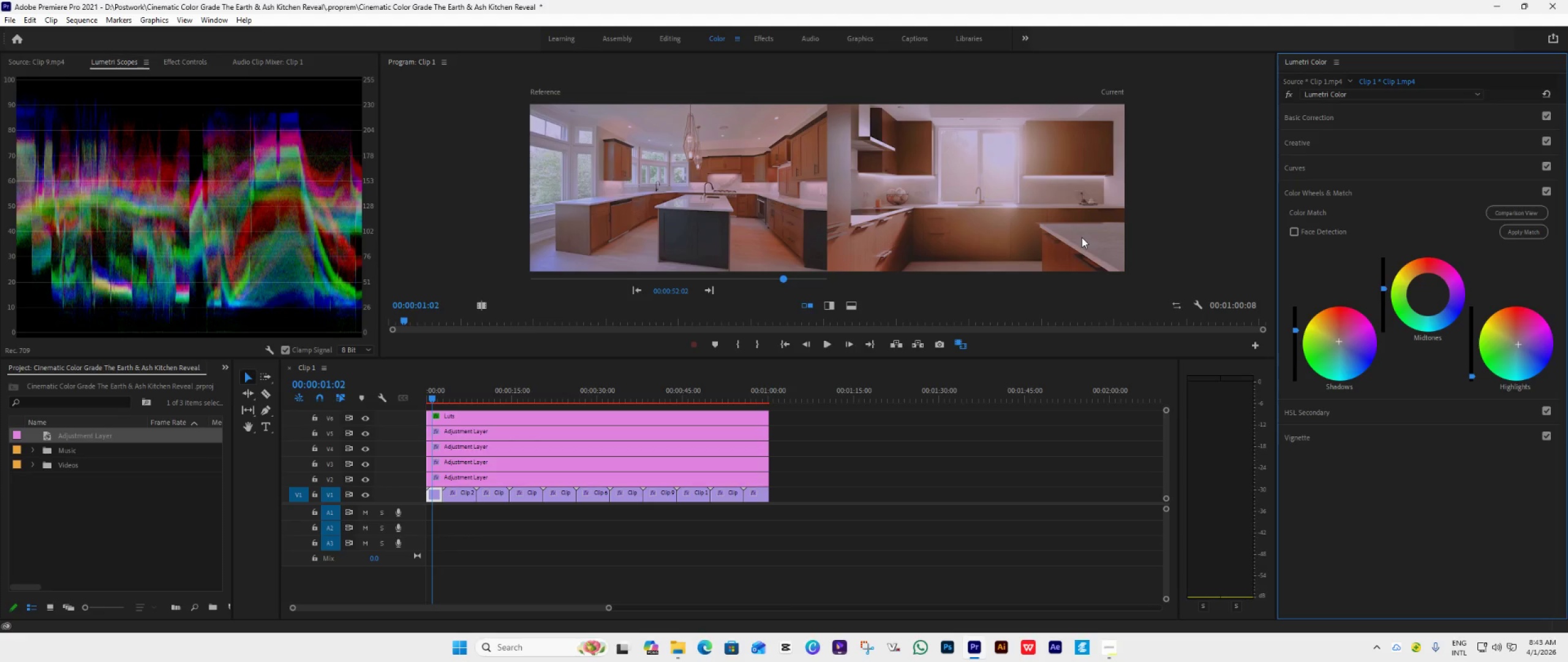 
wait(12.02)
 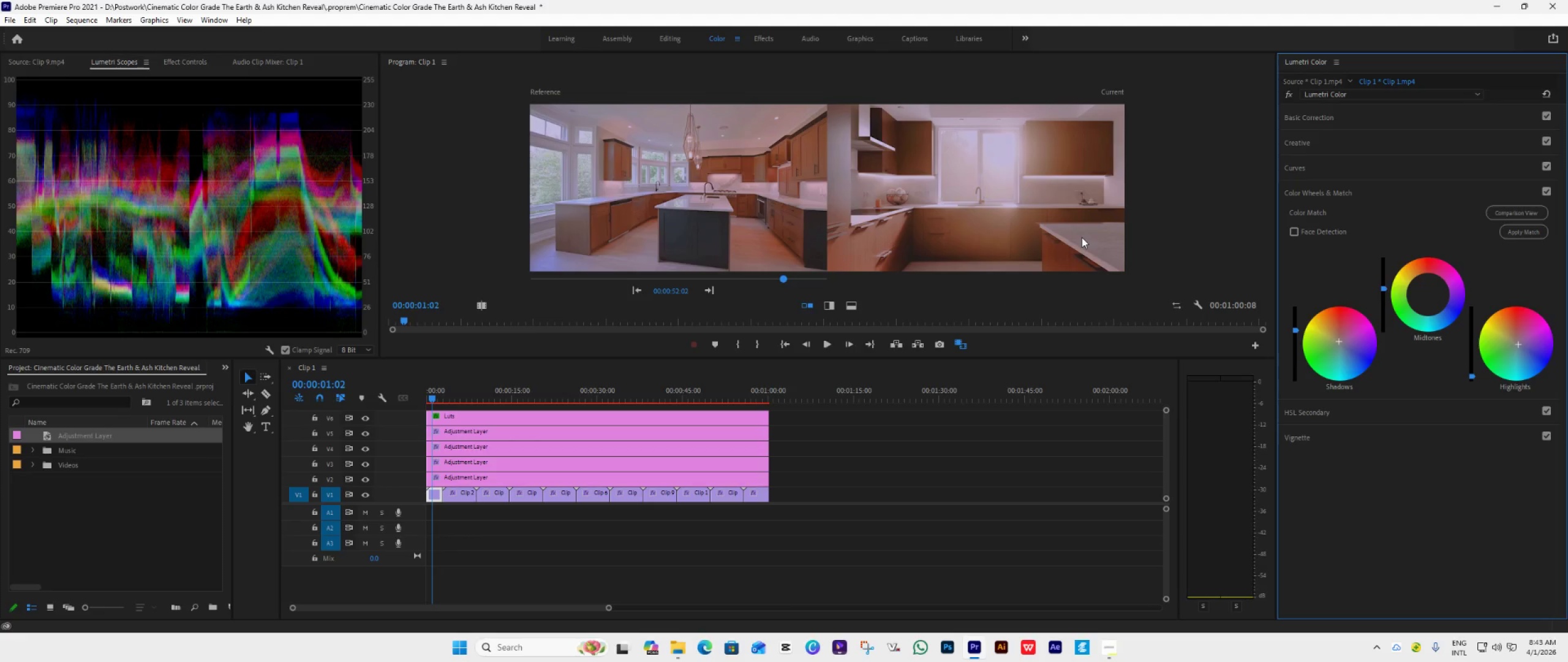 
key(Space)
 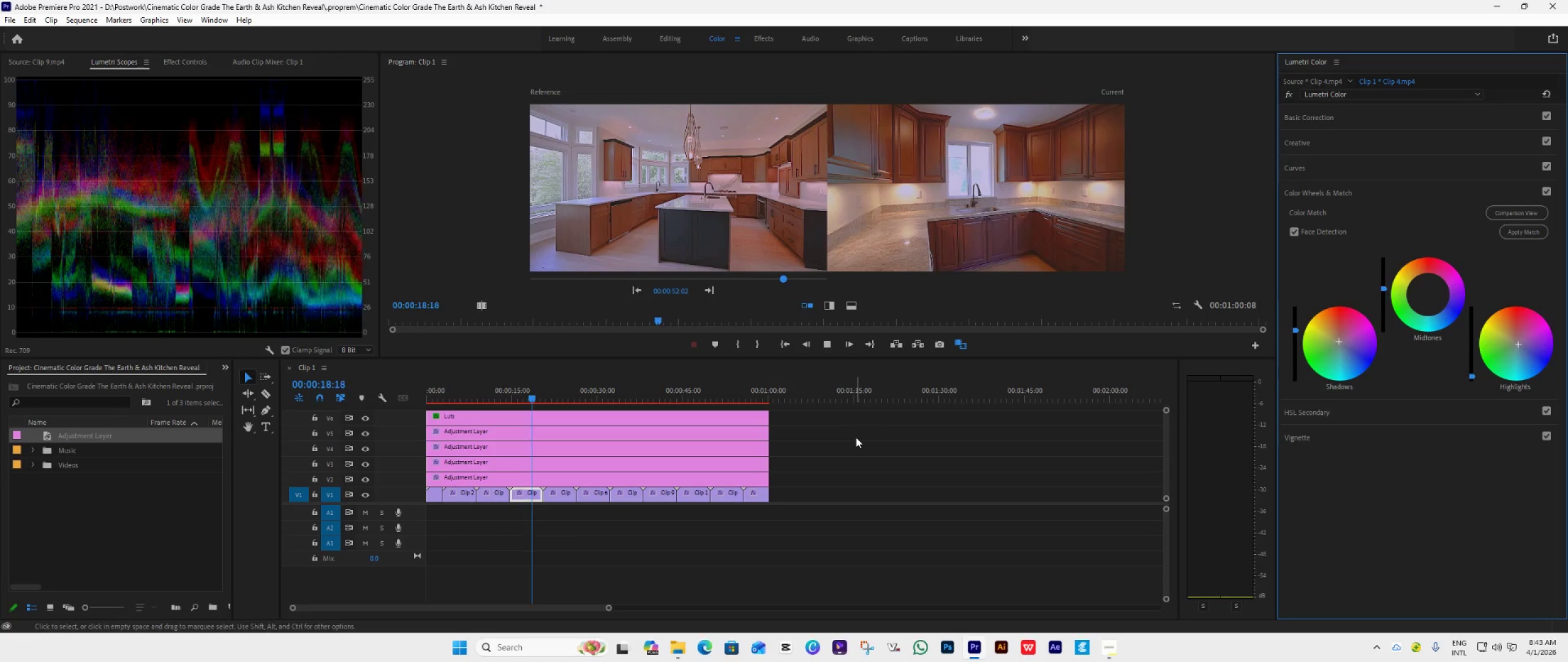 
wait(22.68)
 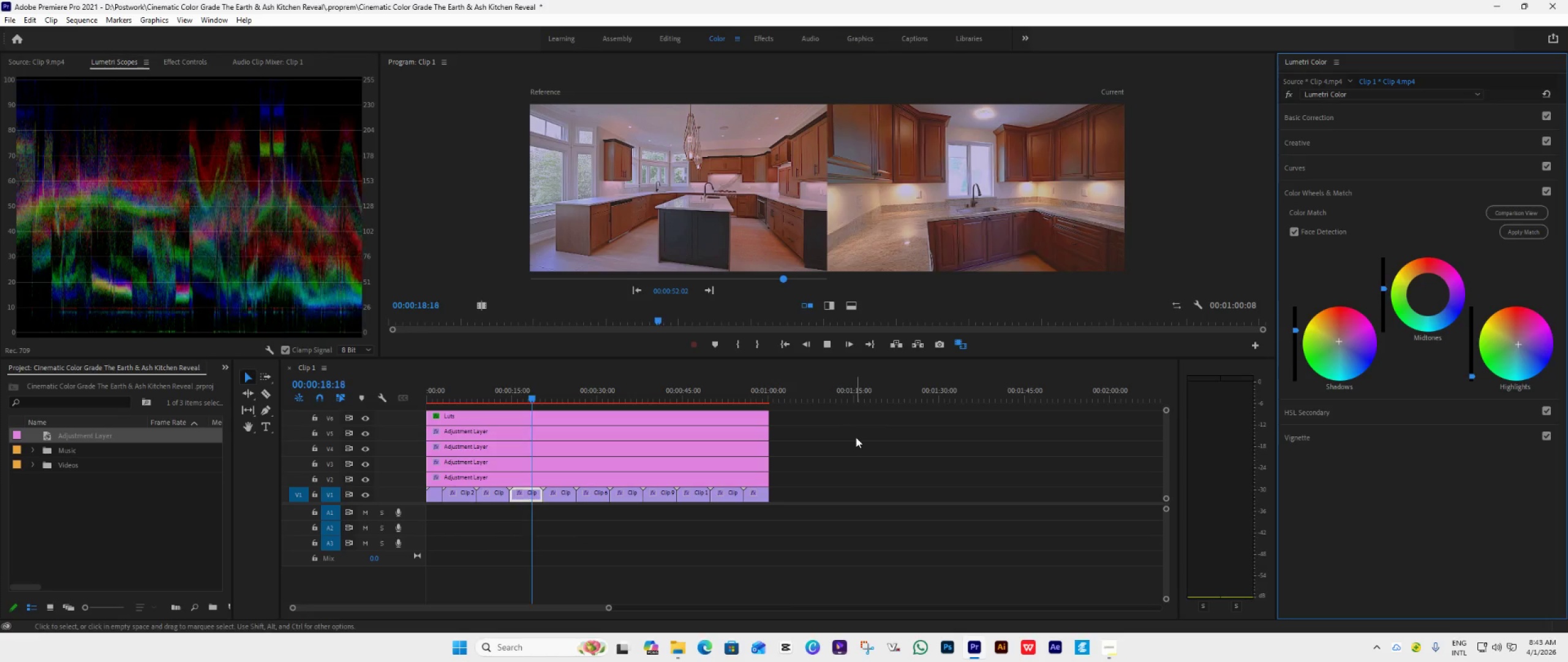 
mouse_move([840, 378])
 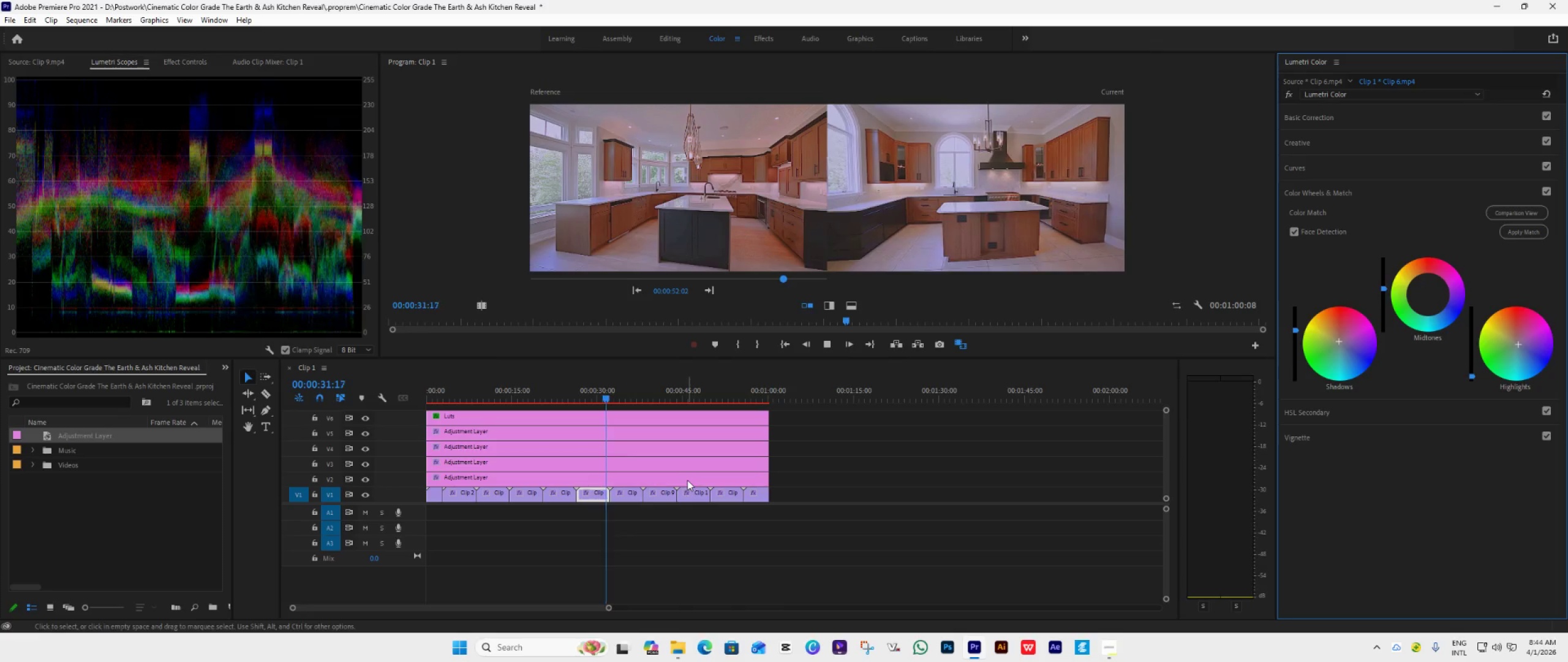 
key(Space)
 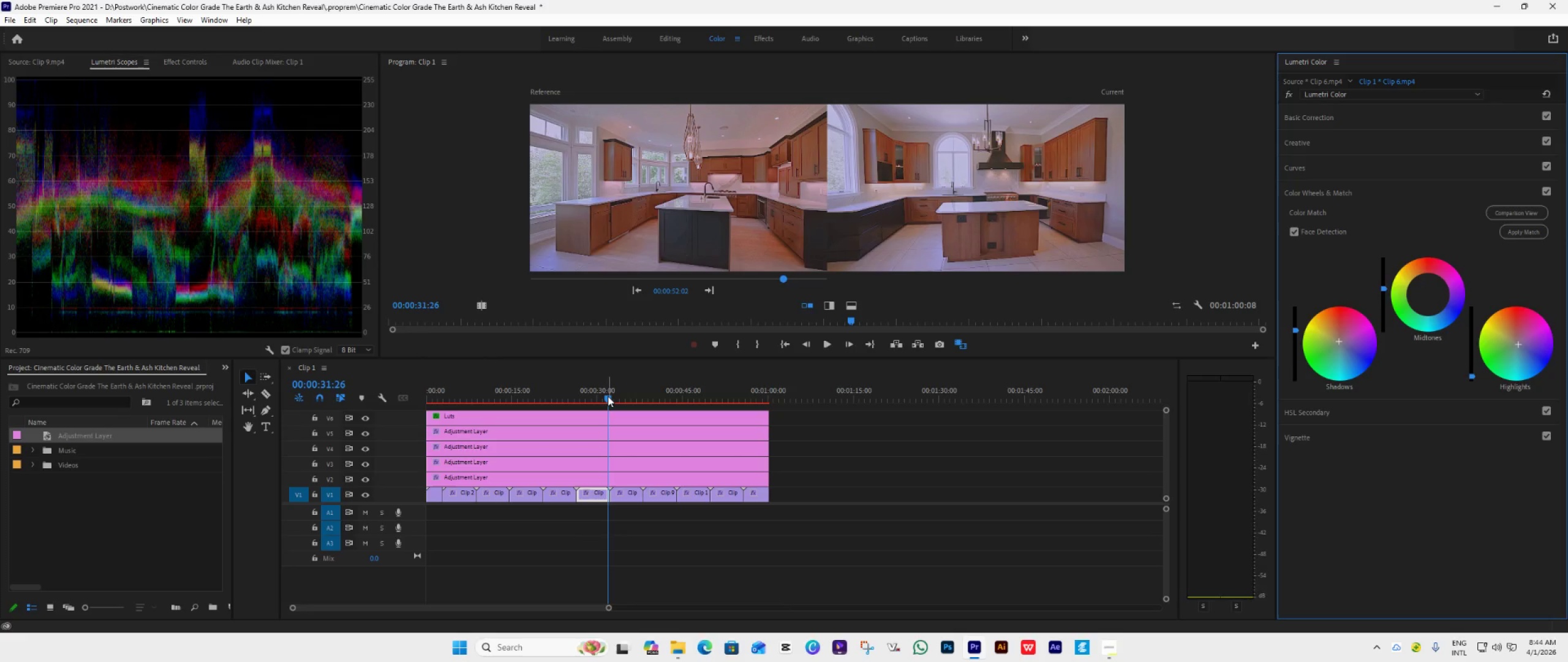 
left_click_drag(start_coordinate=[606, 395], to_coordinate=[592, 398])
 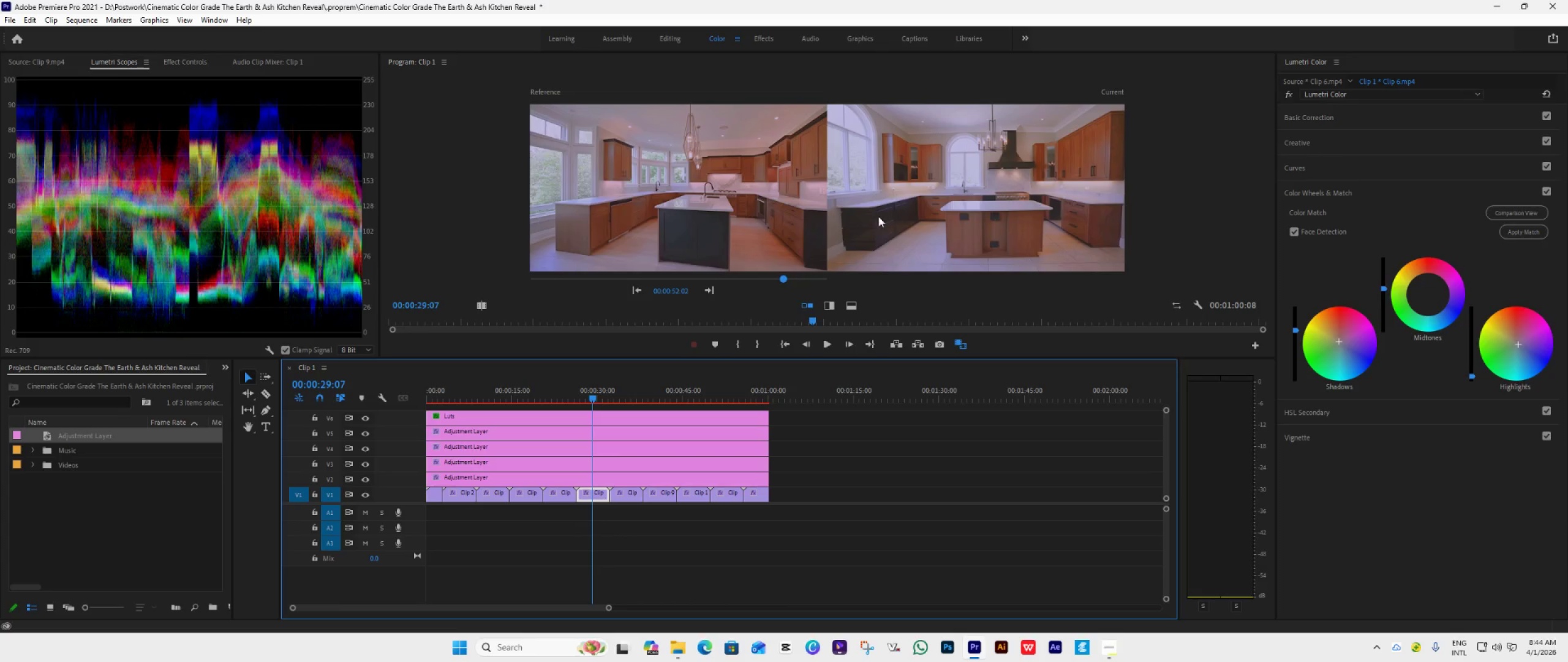 
wait(8.66)
 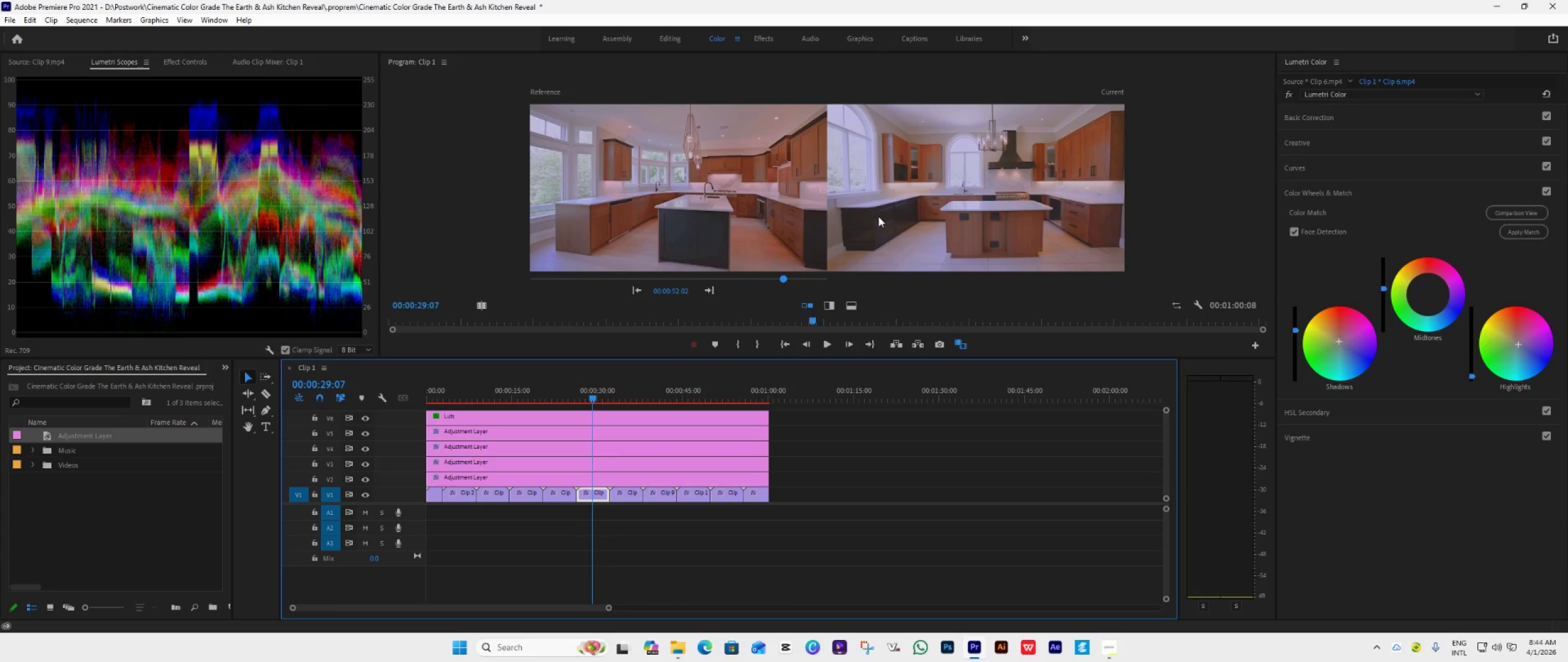 
left_click_drag(start_coordinate=[594, 394], to_coordinate=[437, 421])
 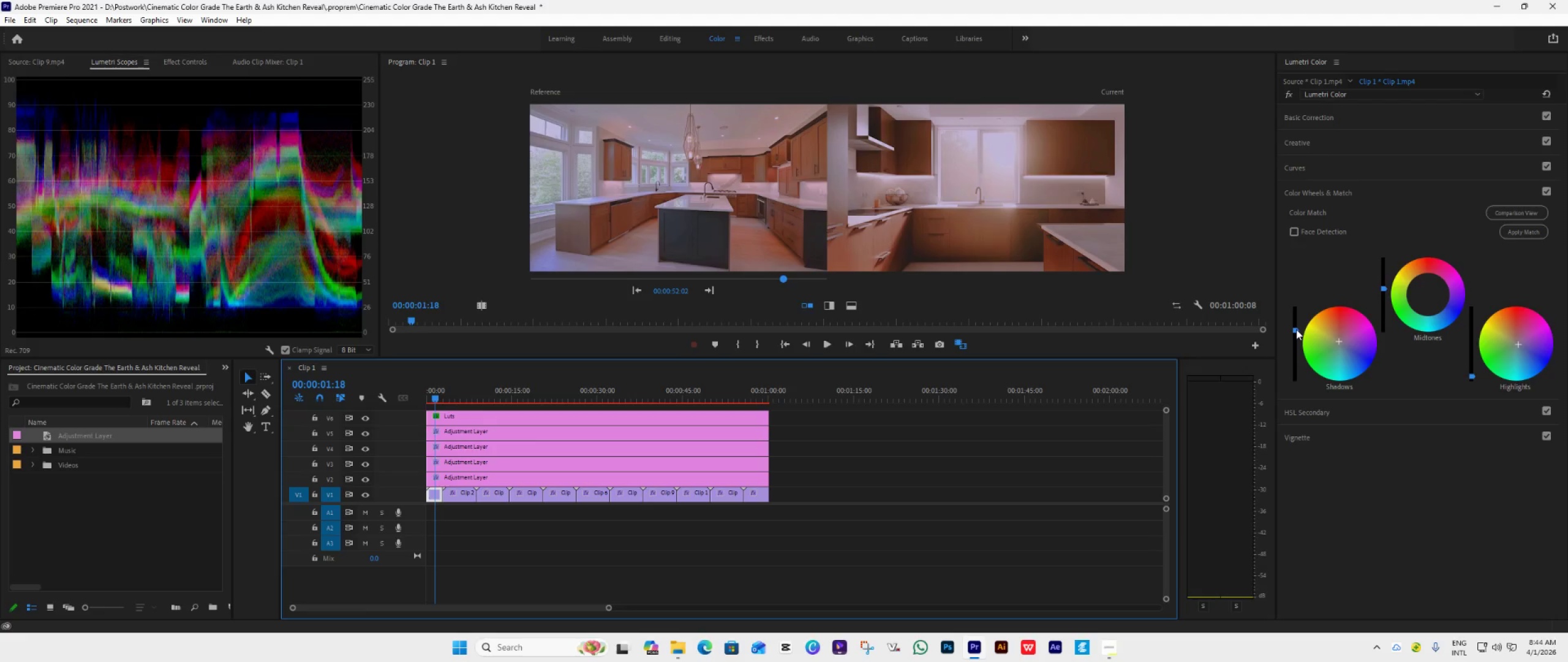 
left_click_drag(start_coordinate=[1296, 329], to_coordinate=[1293, 350])
 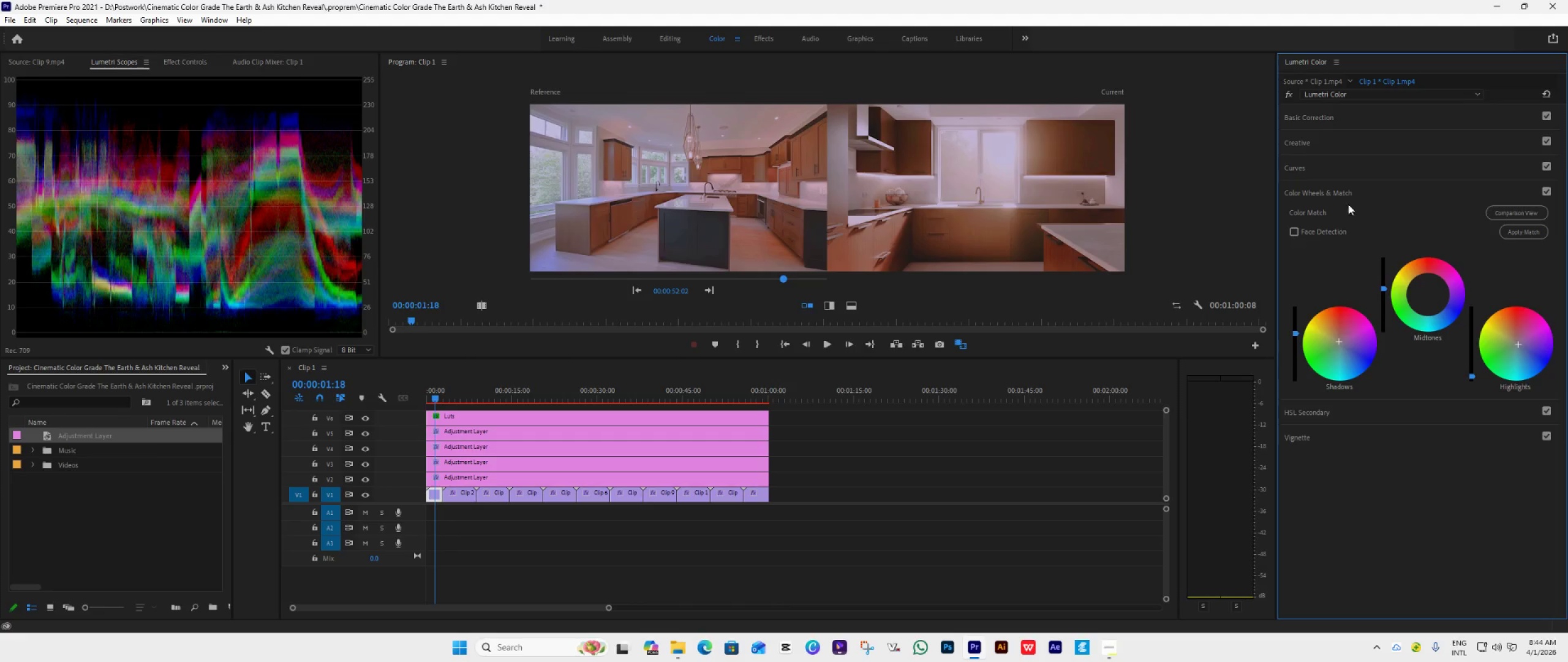 
left_click([1357, 193])
 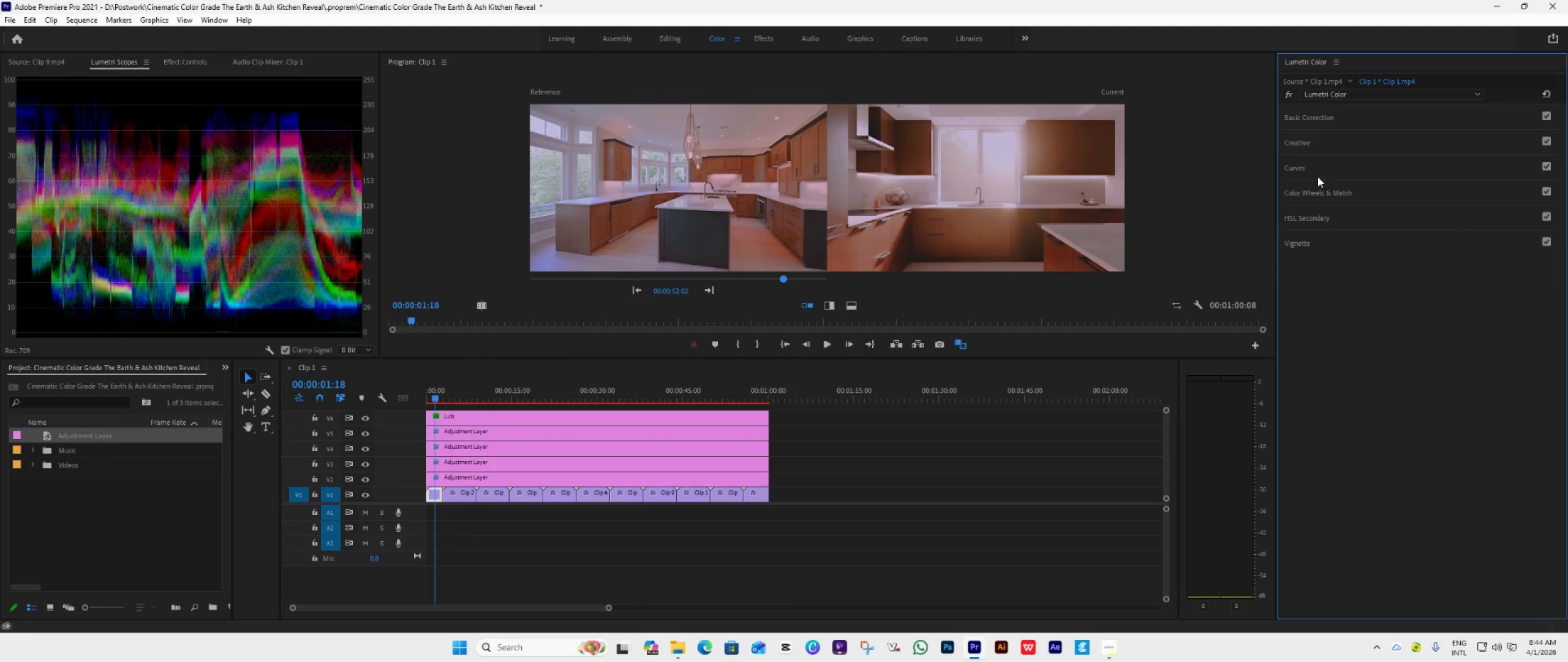 
left_click([1330, 166])
 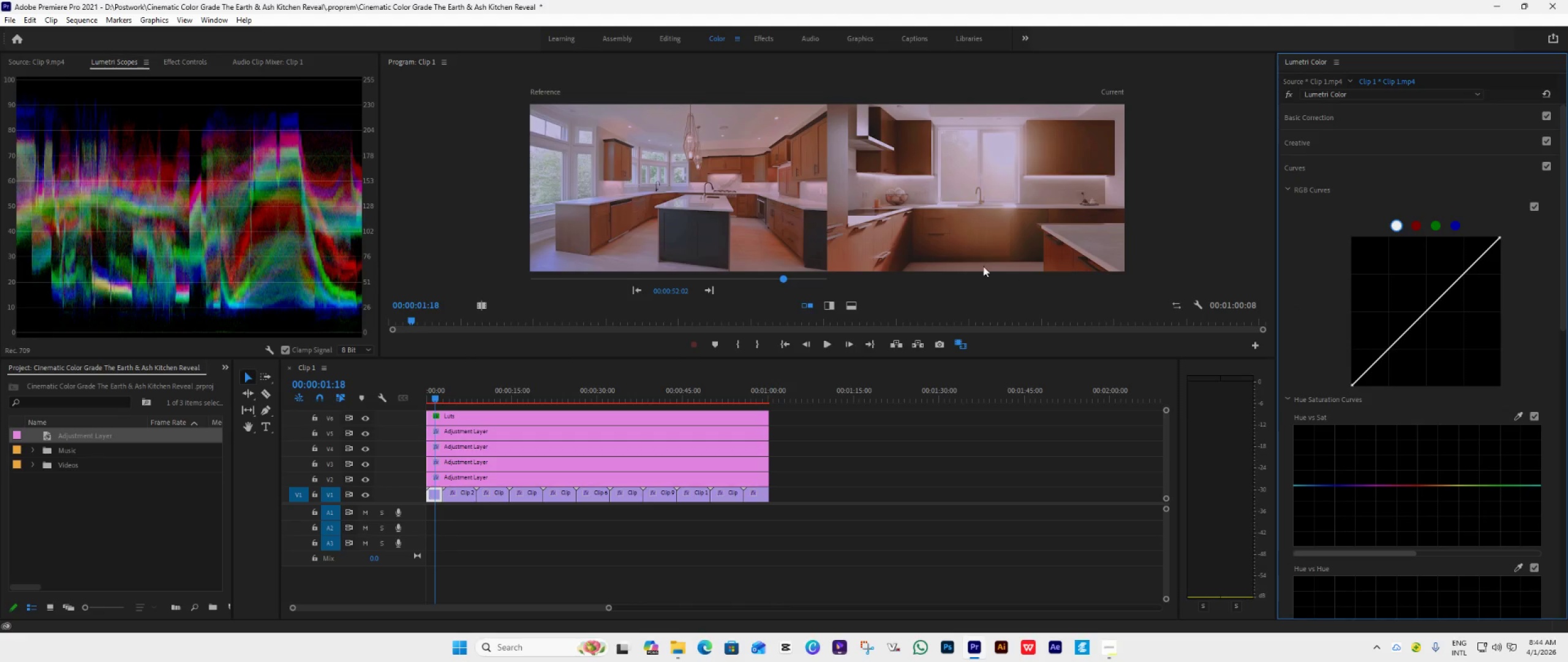 
left_click([960, 346])
 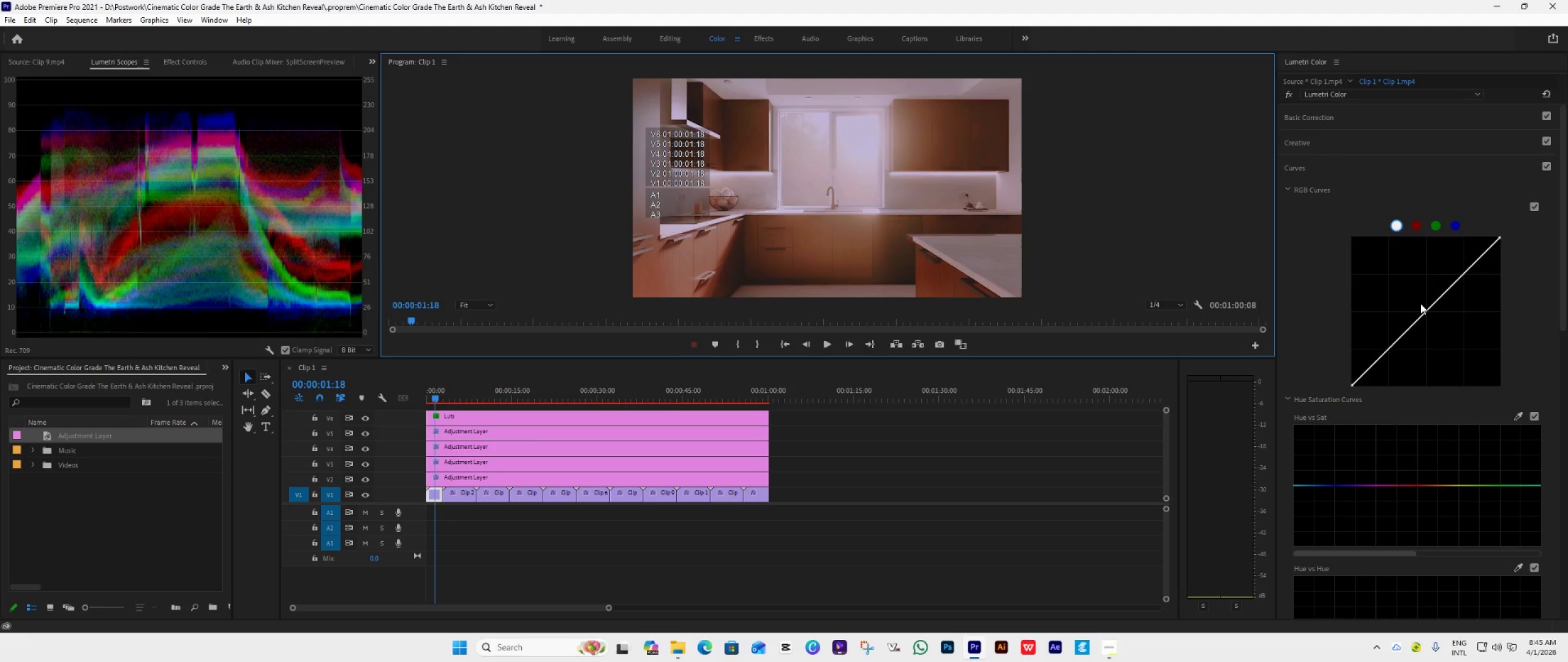 
scroll: coordinate [1445, 500], scroll_direction: down, amount: 4.0
 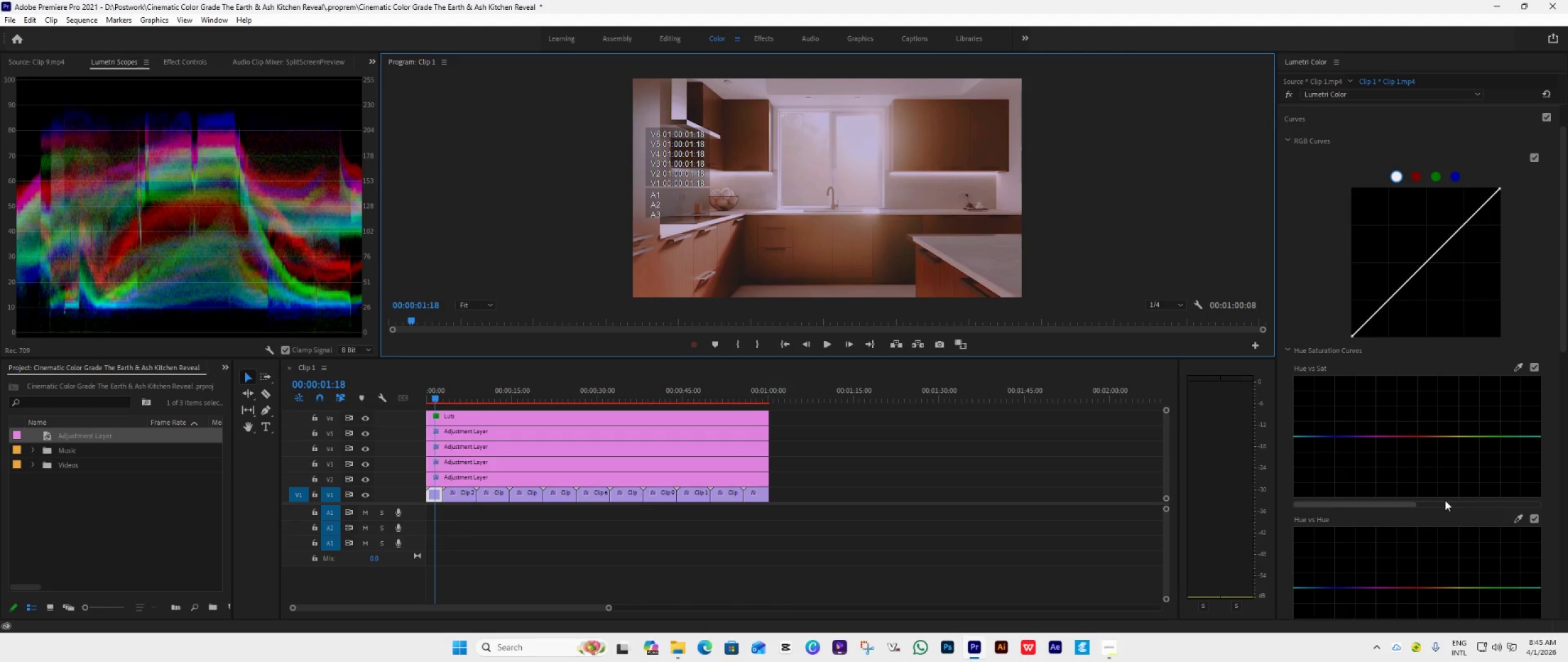 
scroll: coordinate [1443, 494], scroll_direction: up, amount: 4.0
 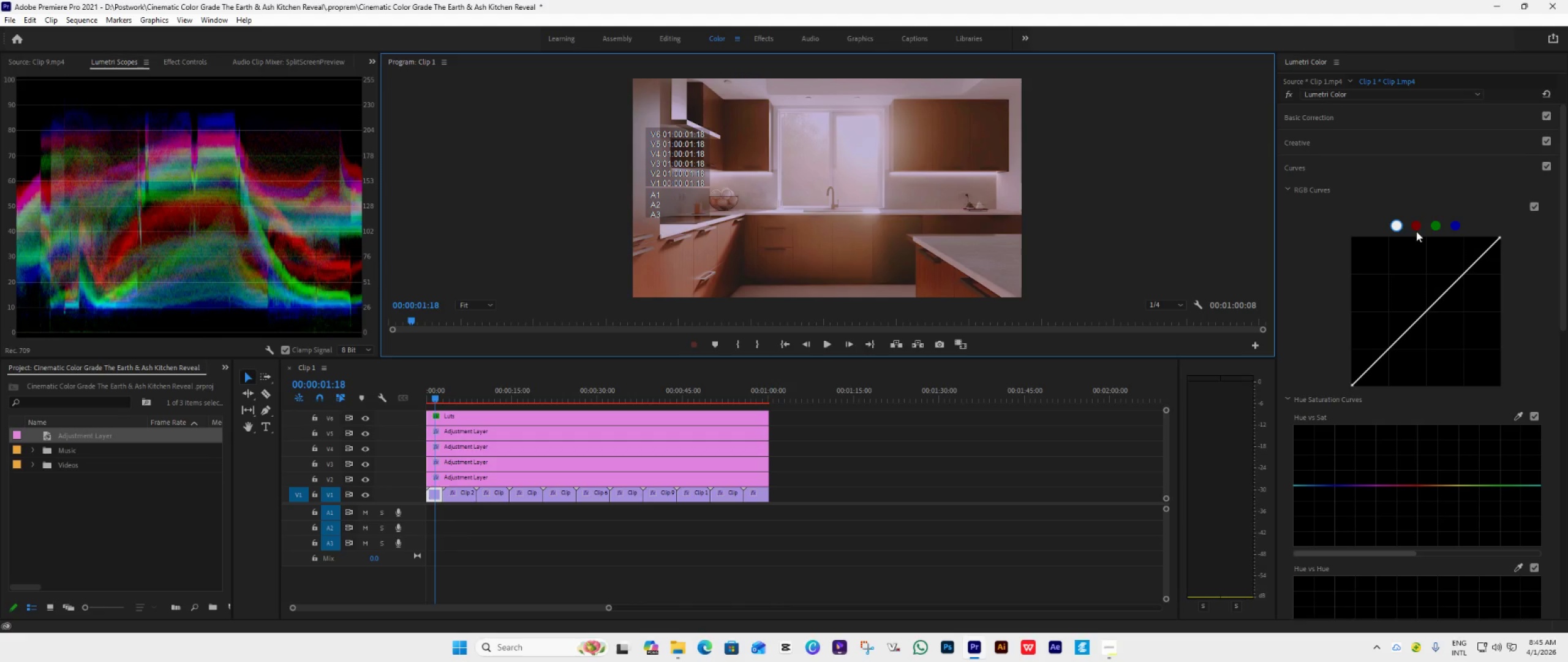 
left_click([1415, 229])
 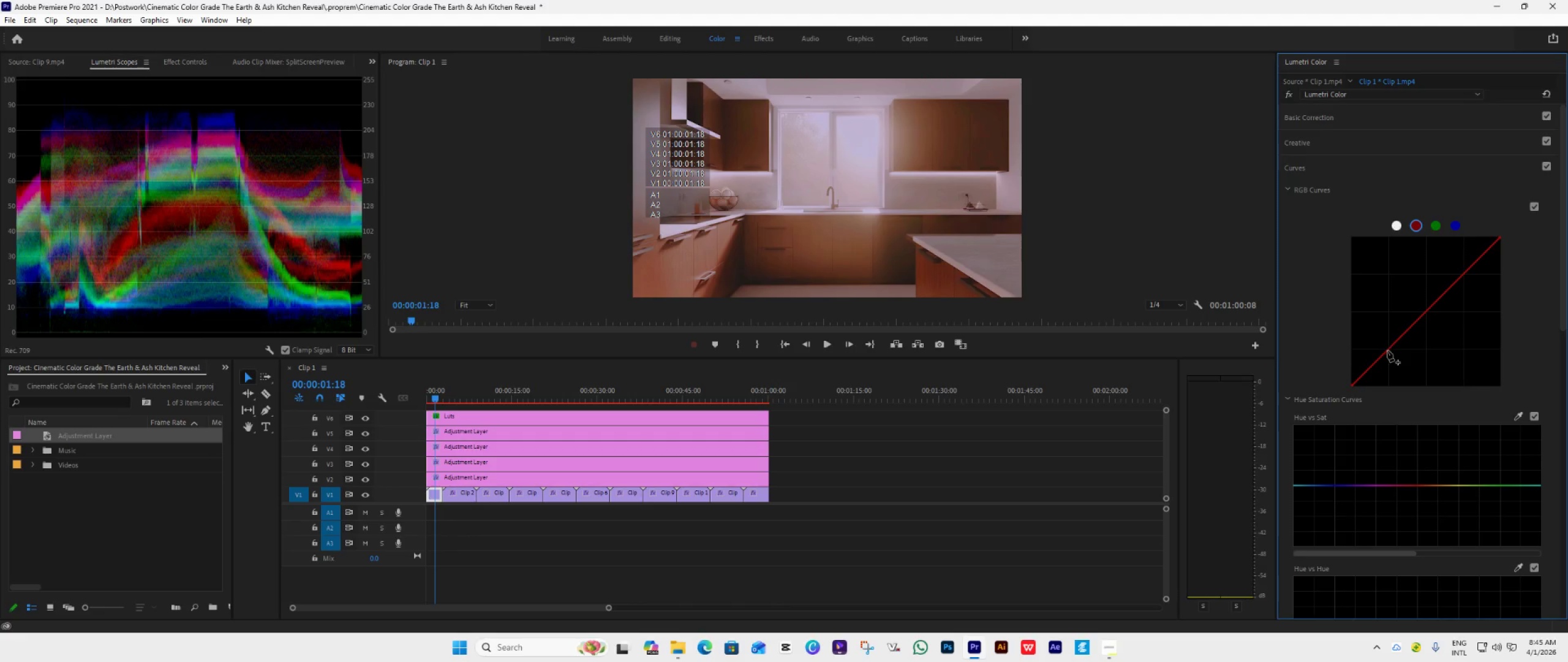 
left_click([1388, 351])
 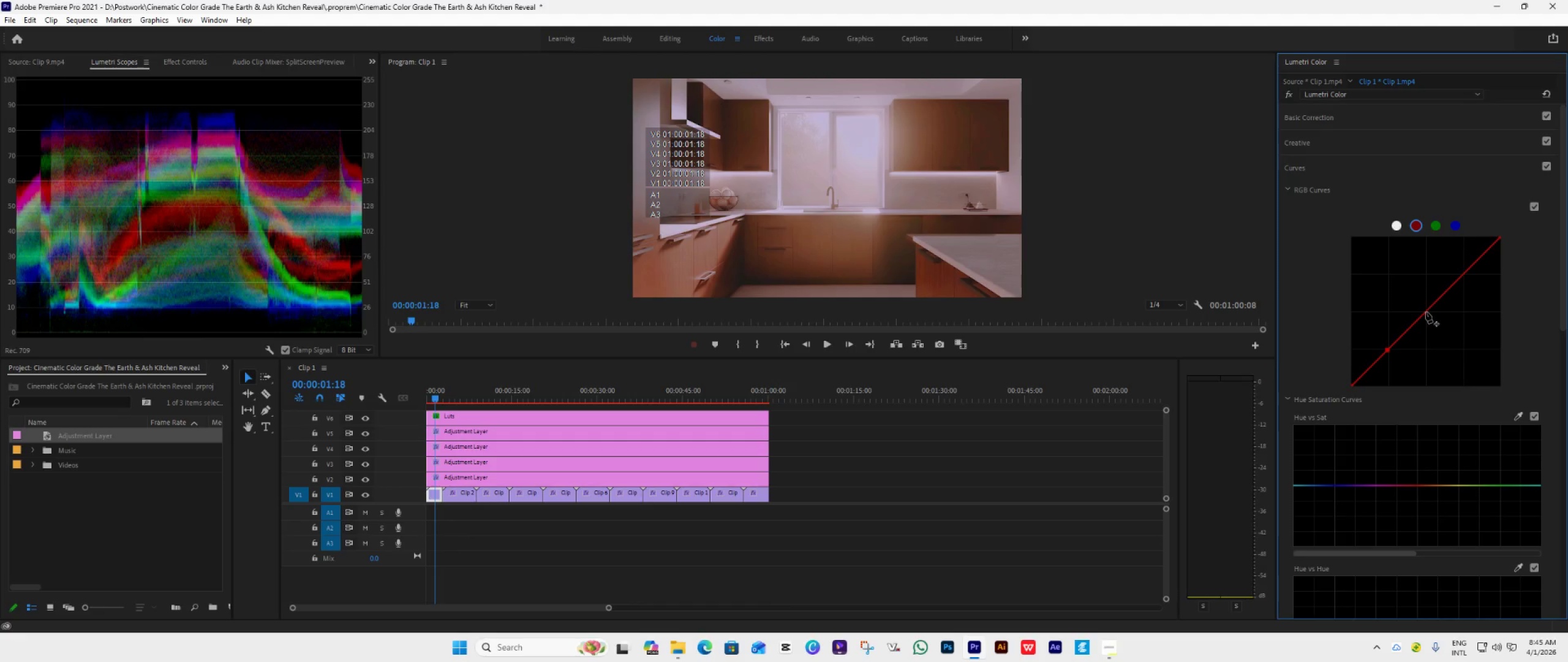 
left_click([1426, 312])
 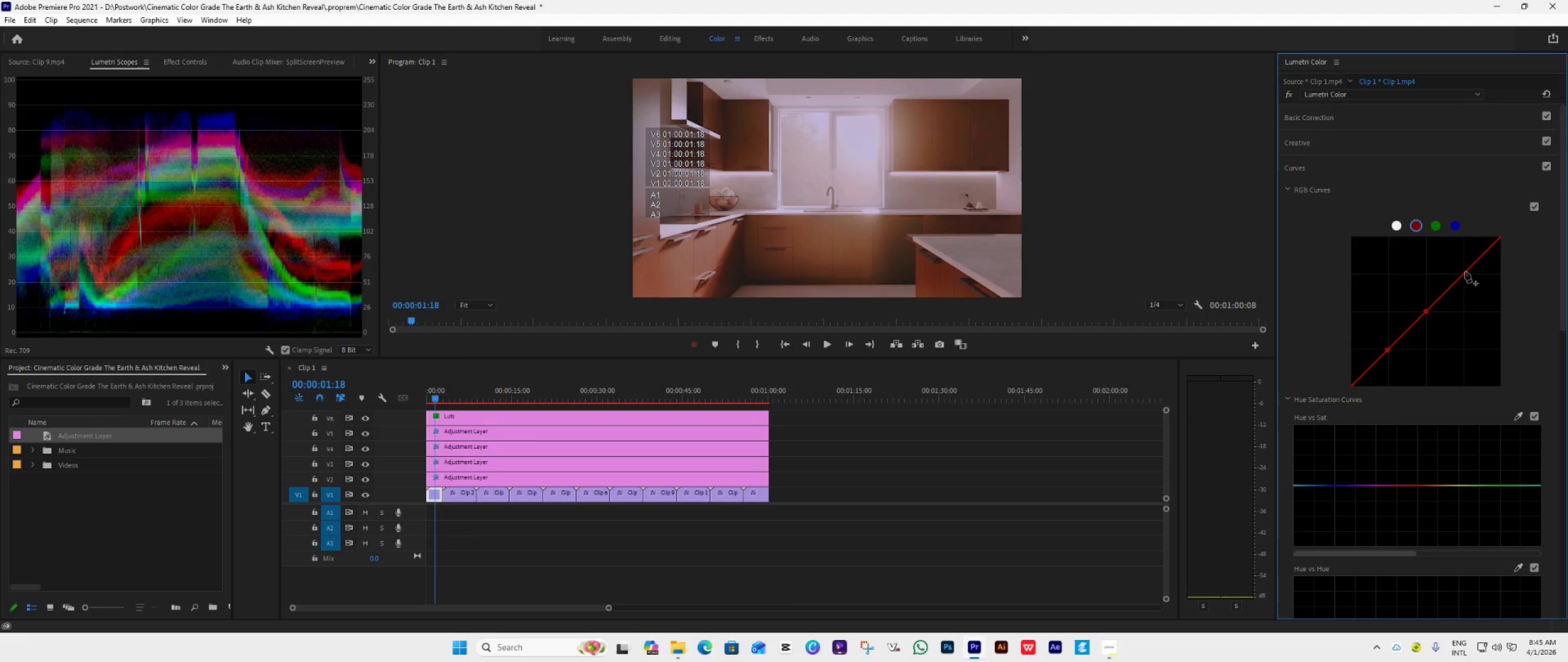 
left_click([1465, 272])
 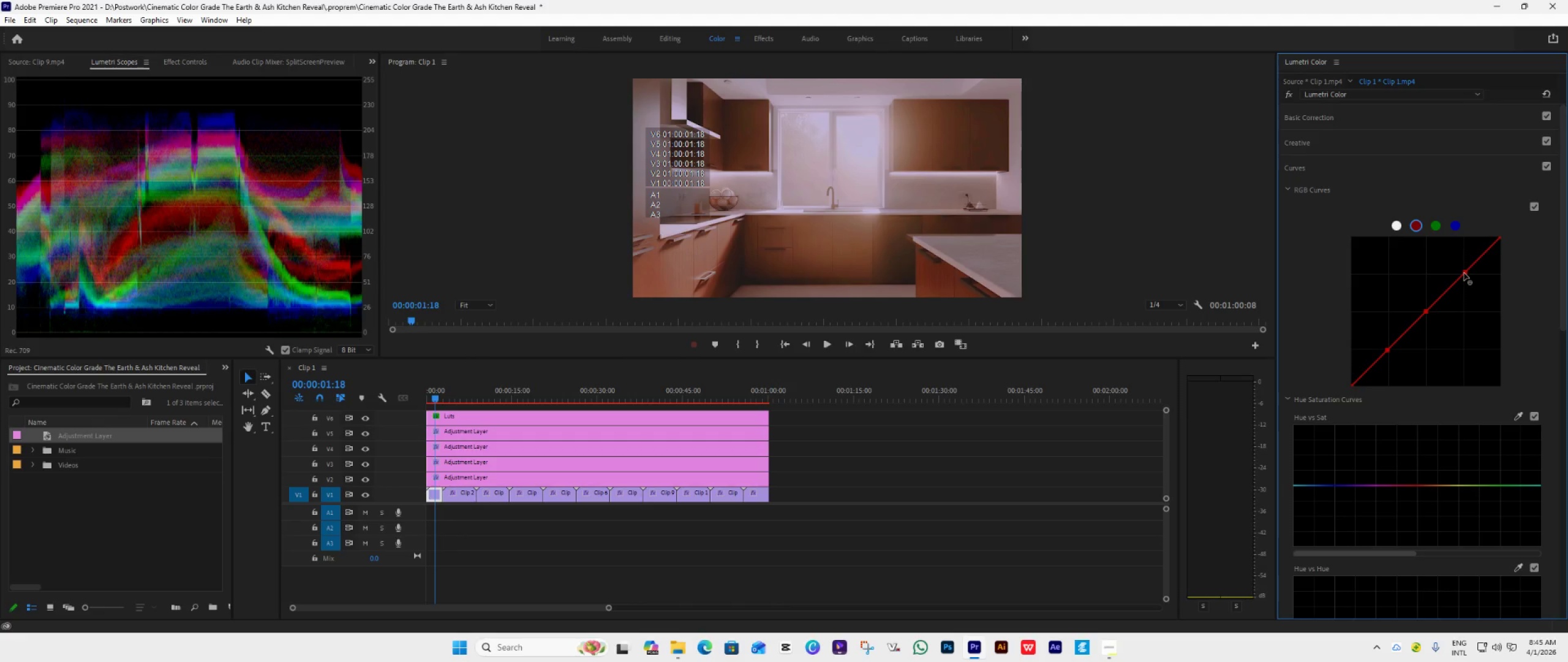 
left_click_drag(start_coordinate=[1464, 273], to_coordinate=[1457, 269])
 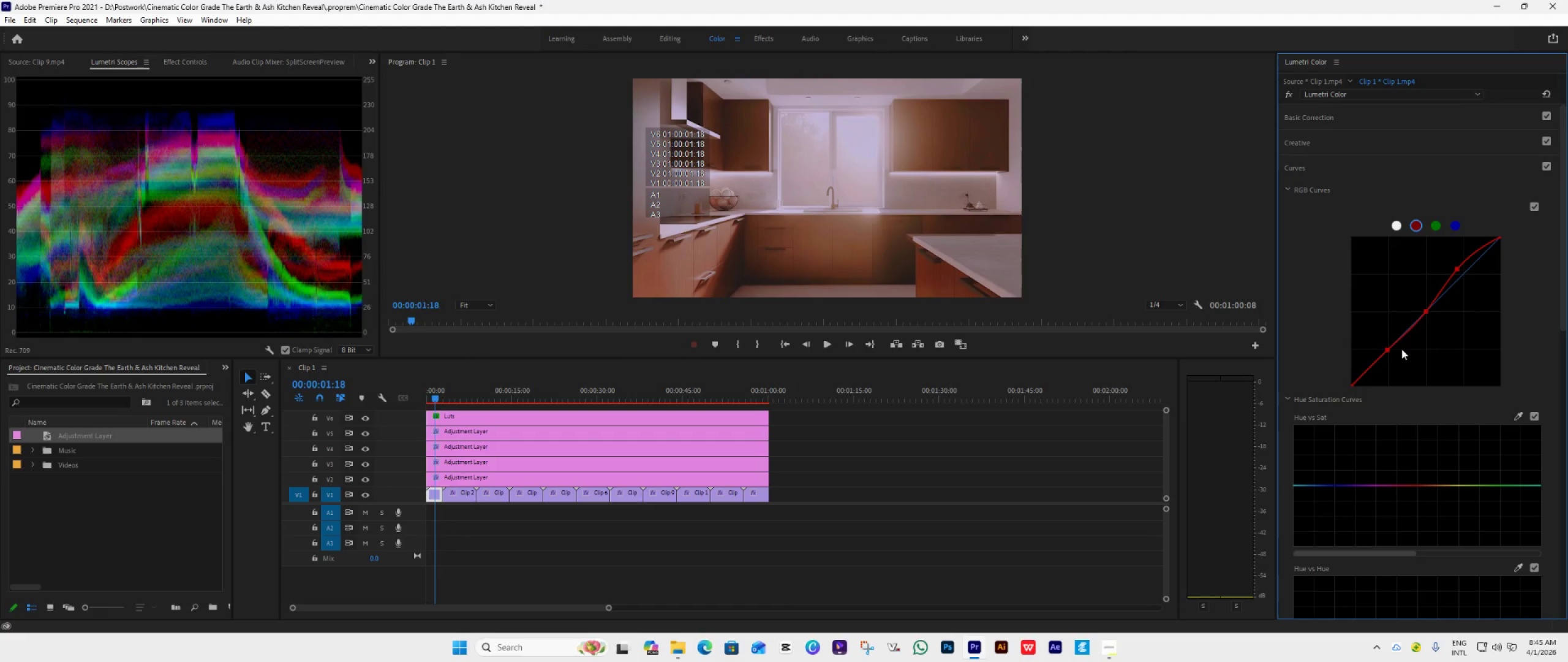 
left_click_drag(start_coordinate=[1389, 349], to_coordinate=[1393, 355])
 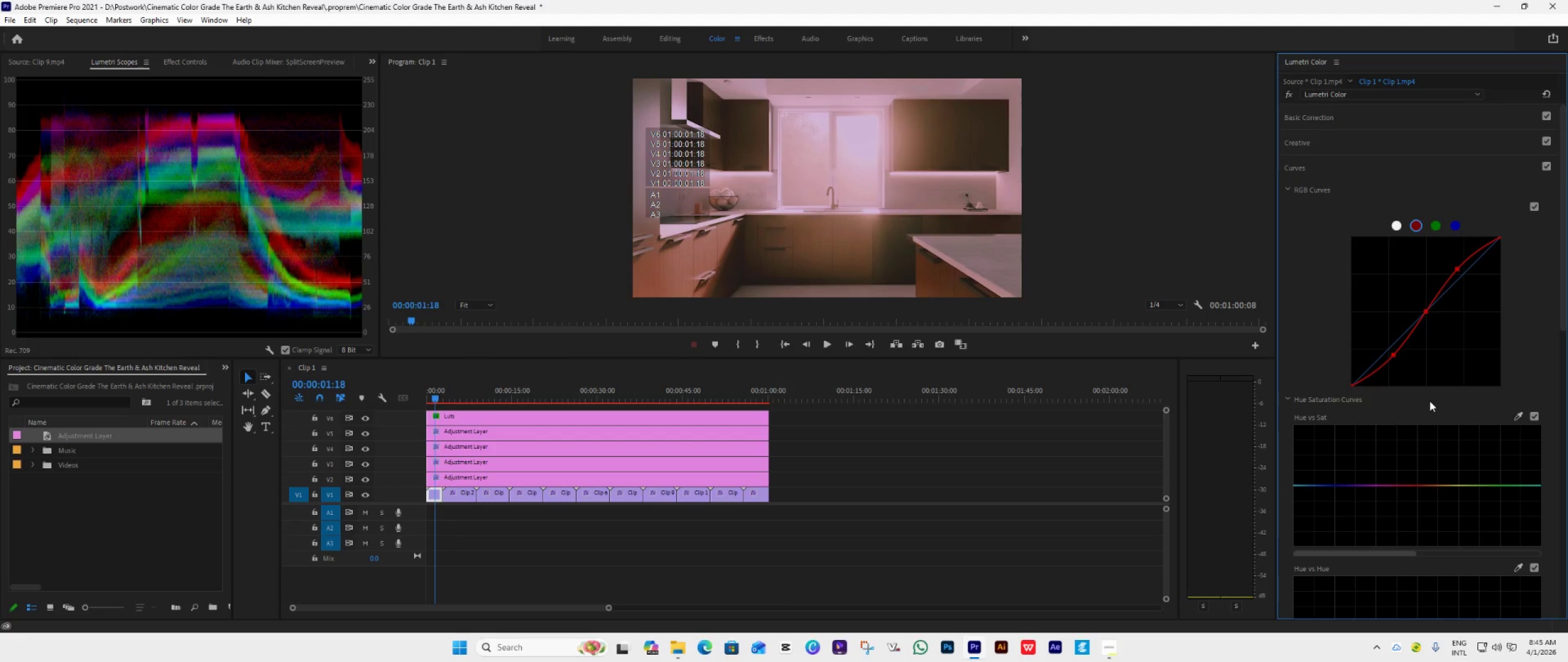 
wait(8.55)
 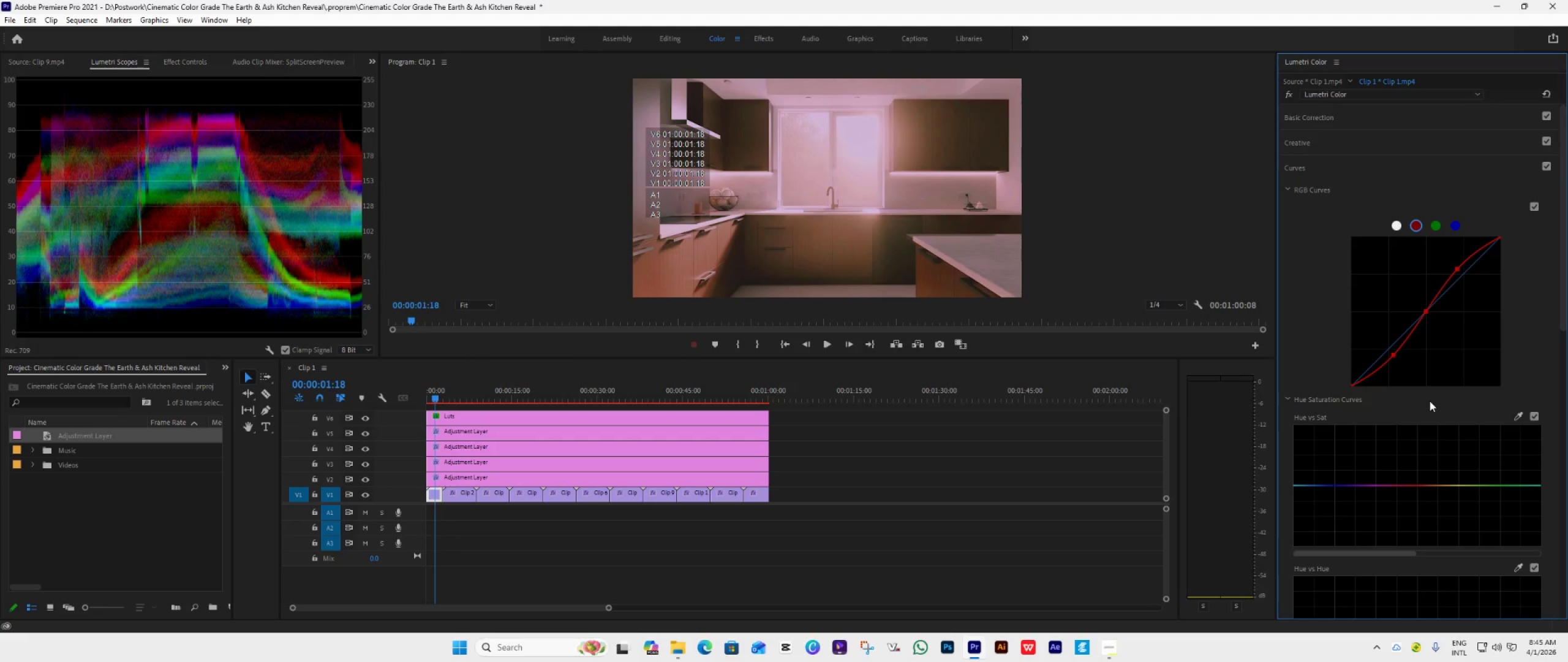 
double_click([1398, 347])
 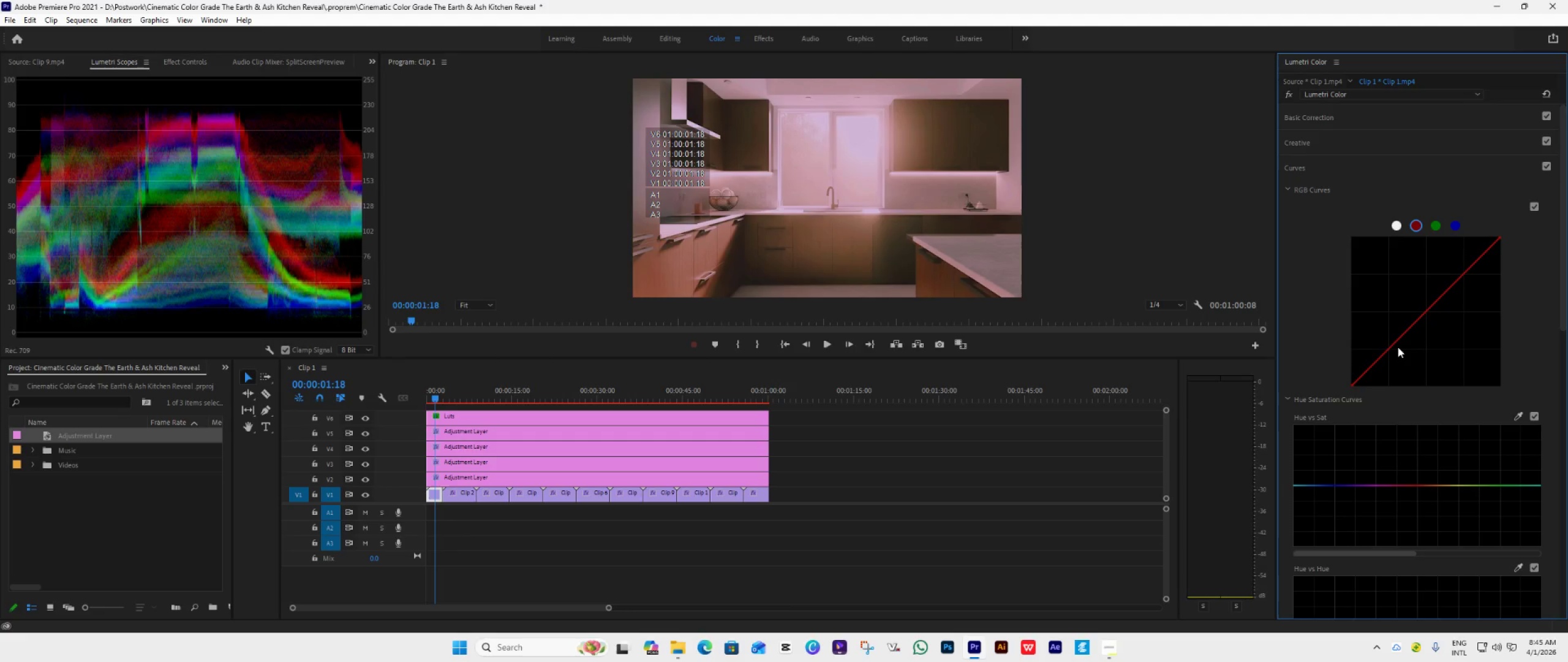 
wait(9.75)
 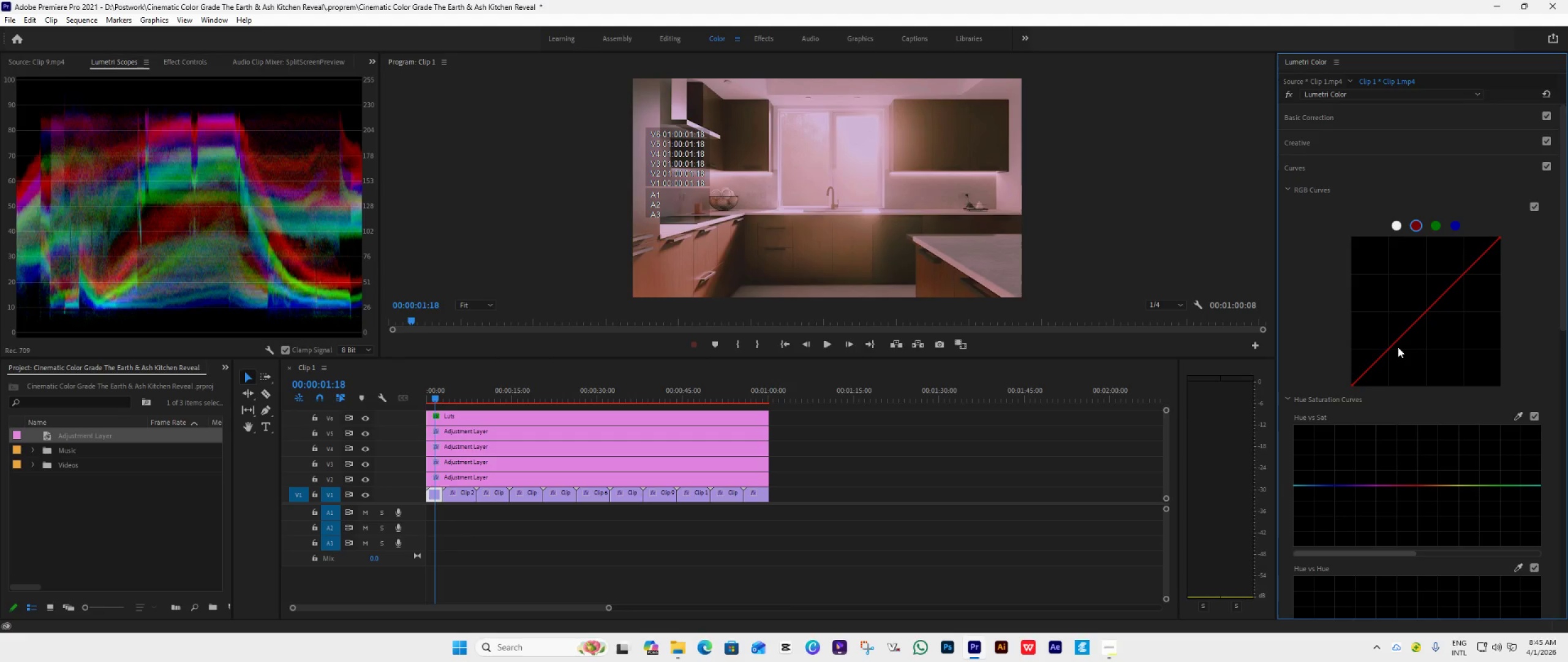 
scroll: coordinate [1499, 484], scroll_direction: down, amount: 17.0
 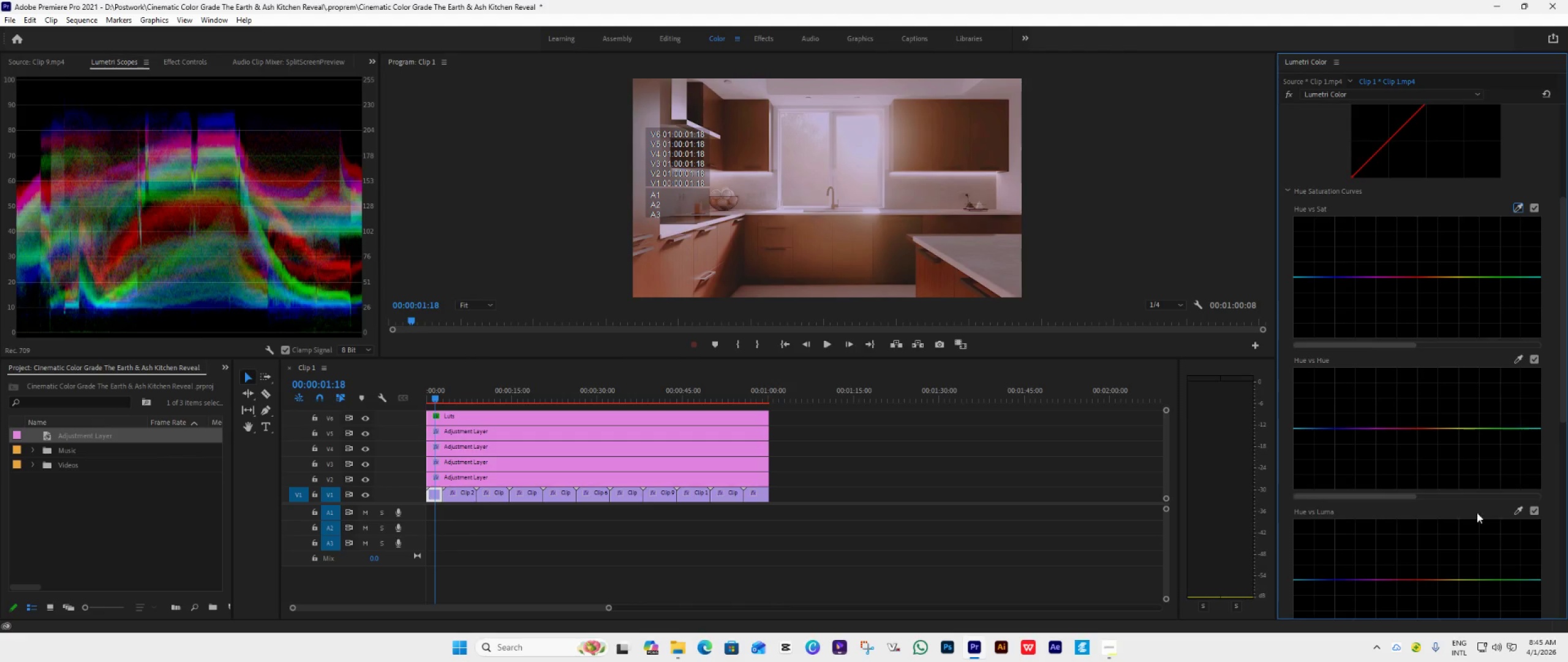 
left_click([1516, 511])
 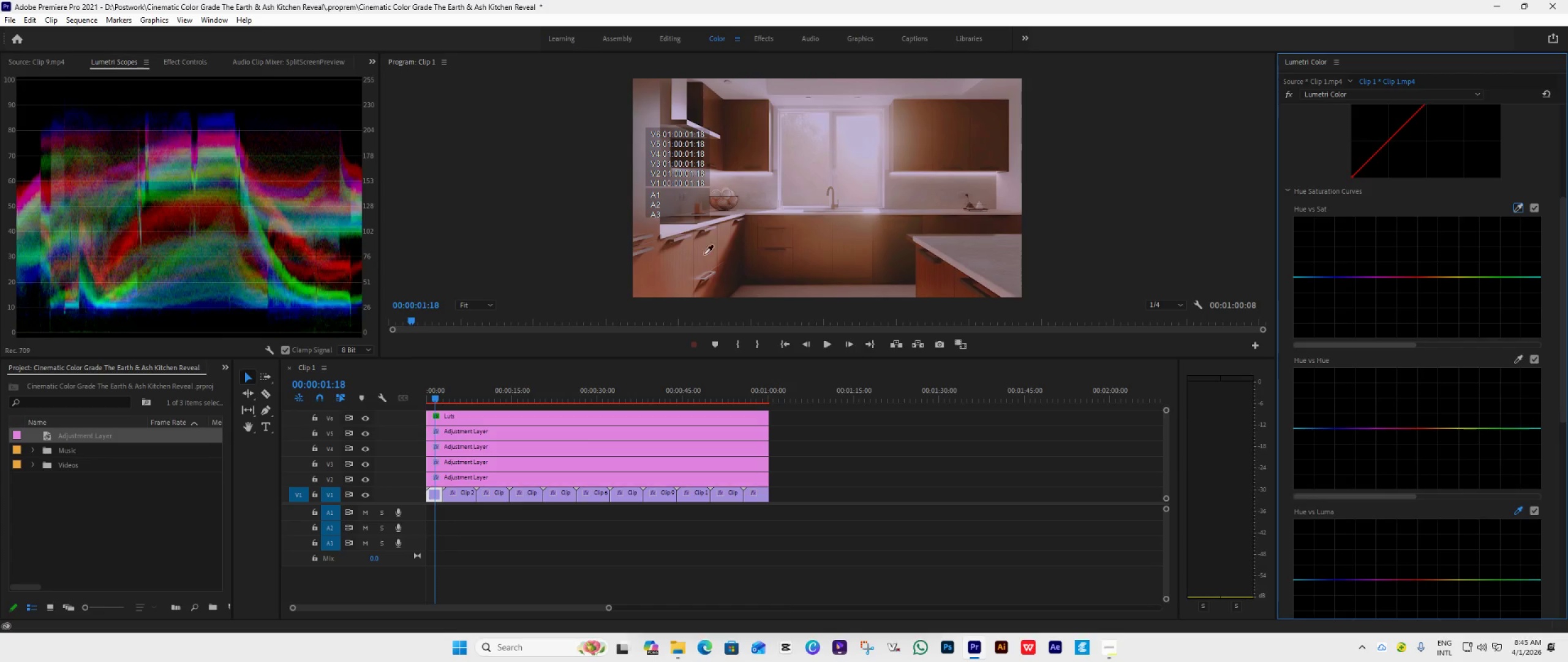 
left_click([673, 259])
 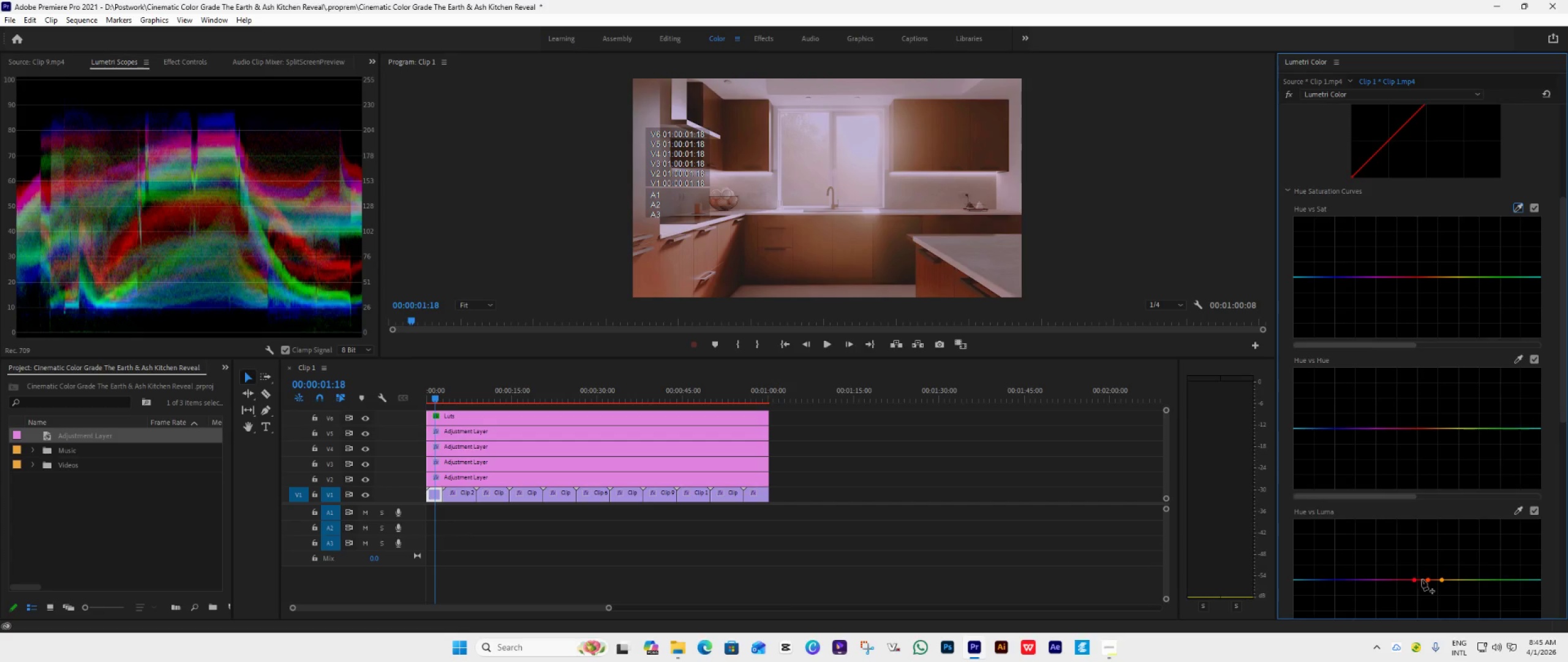 
left_click_drag(start_coordinate=[1430, 580], to_coordinate=[1427, 571])
 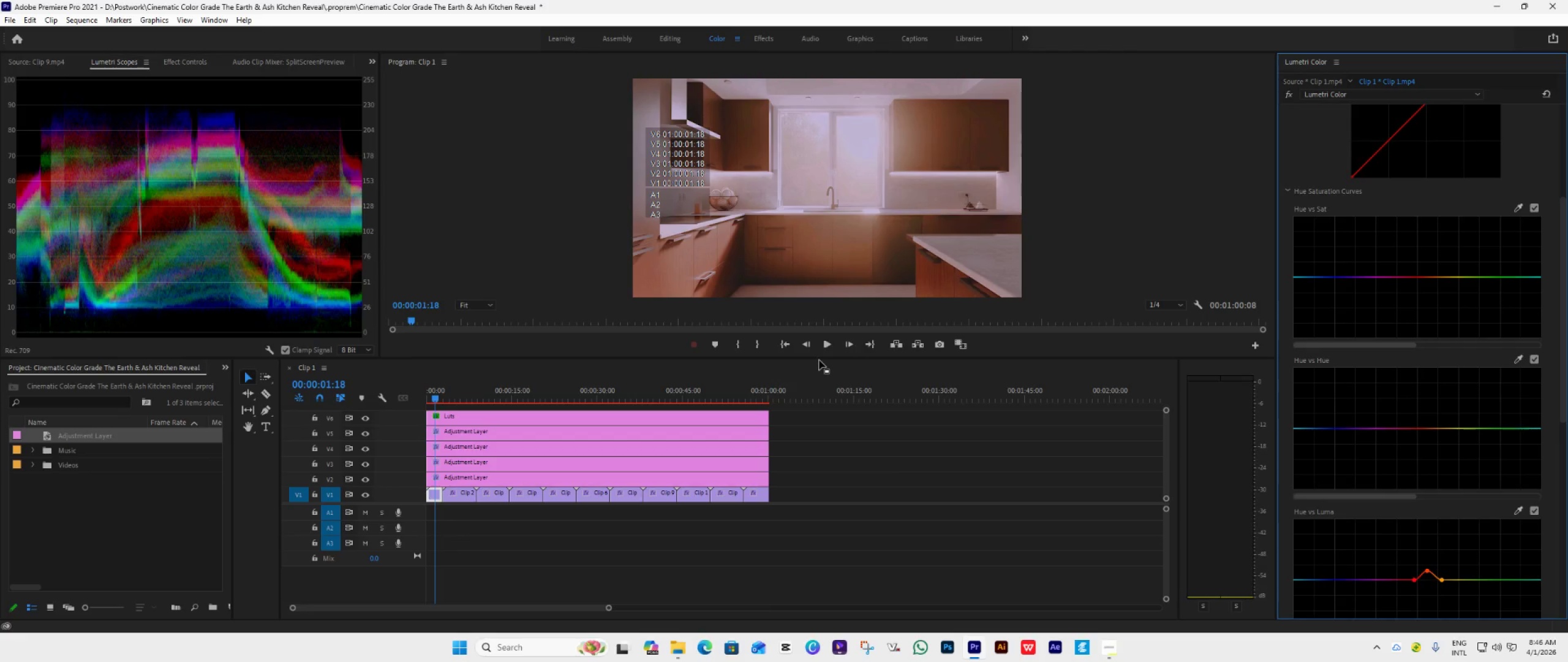 
wait(6.12)
 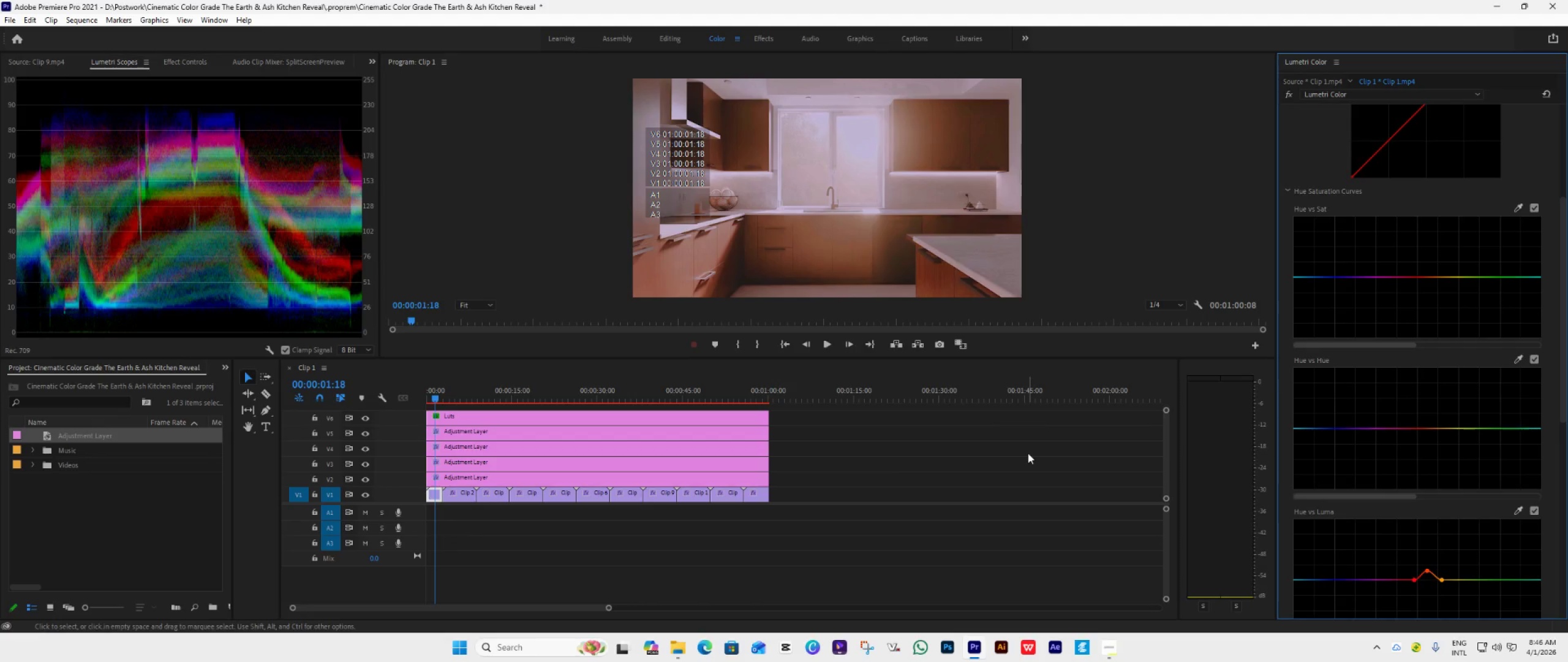 
left_click_drag(start_coordinate=[817, 358], to_coordinate=[790, 494])
 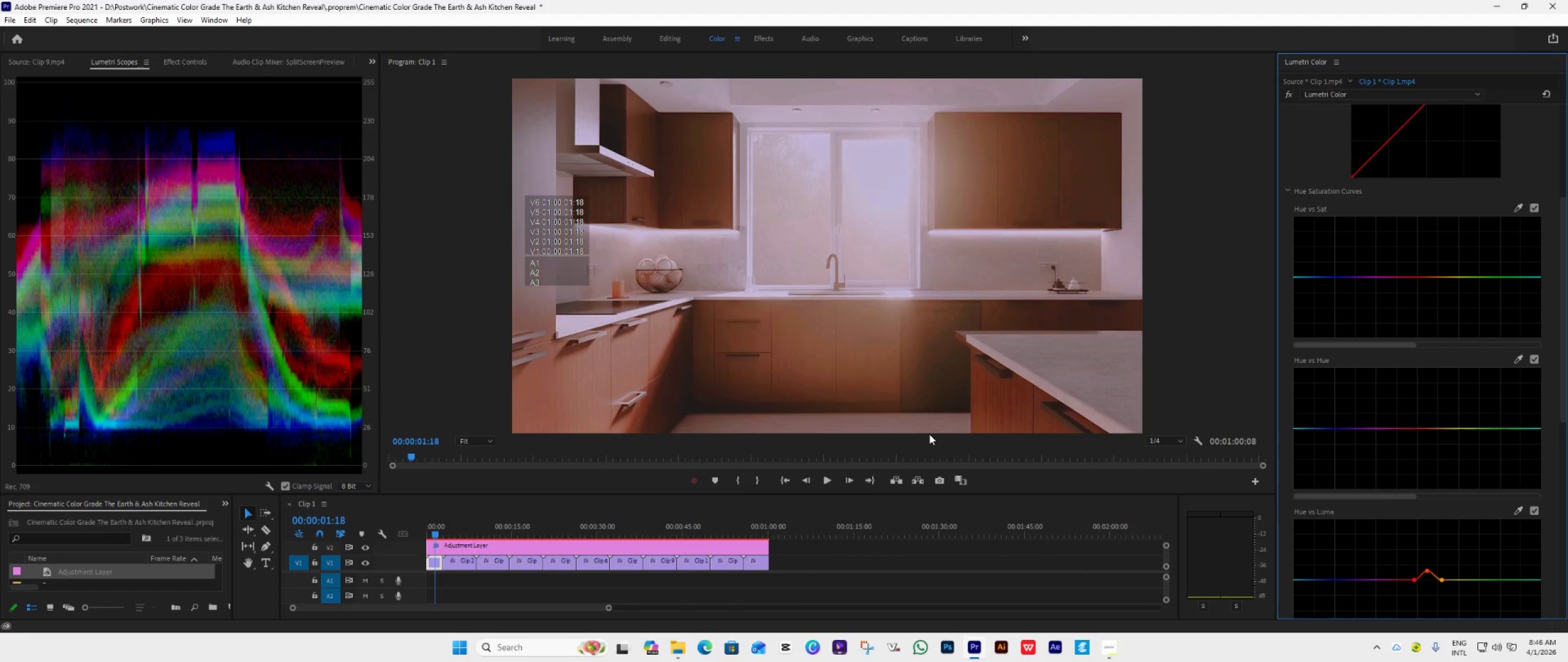 
wait(18.48)
 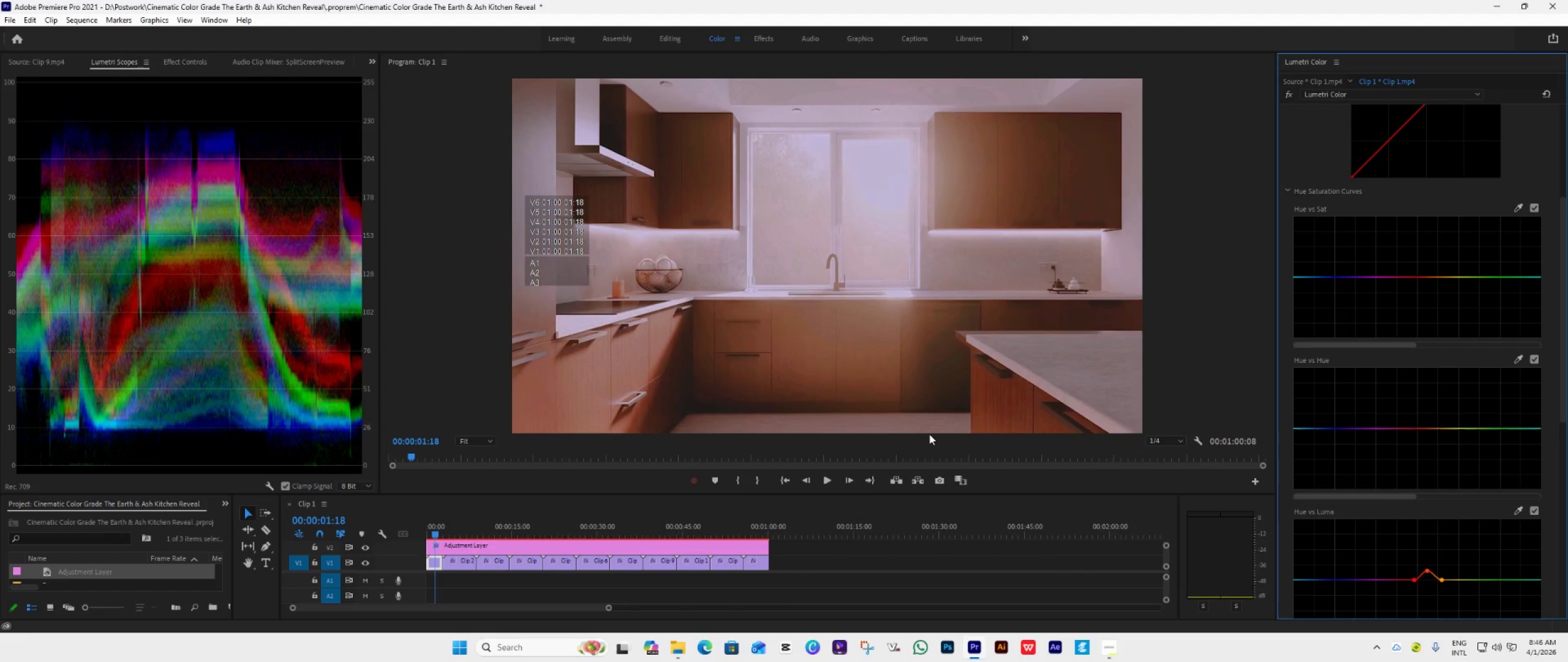 
scroll: coordinate [908, 413], scroll_direction: down, amount: 2.0
 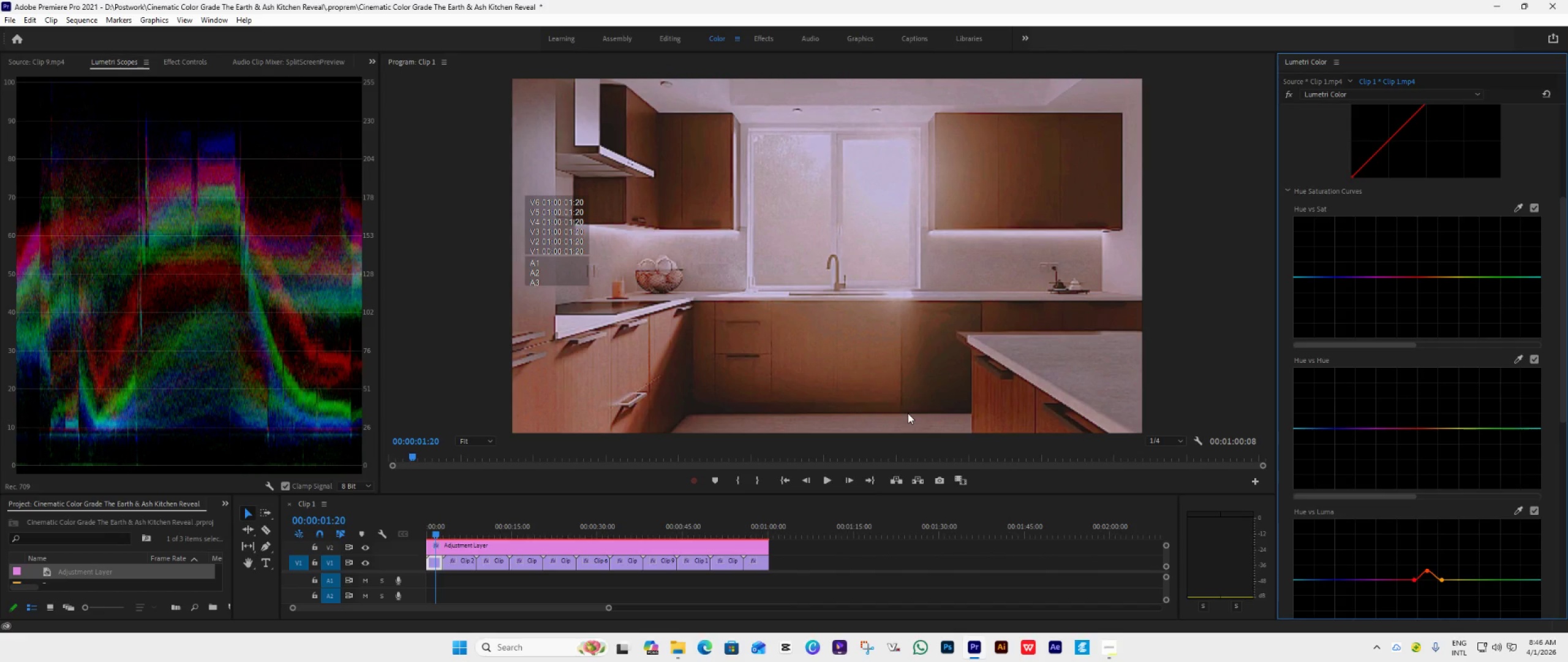 
scroll: coordinate [908, 413], scroll_direction: up, amount: 2.0
 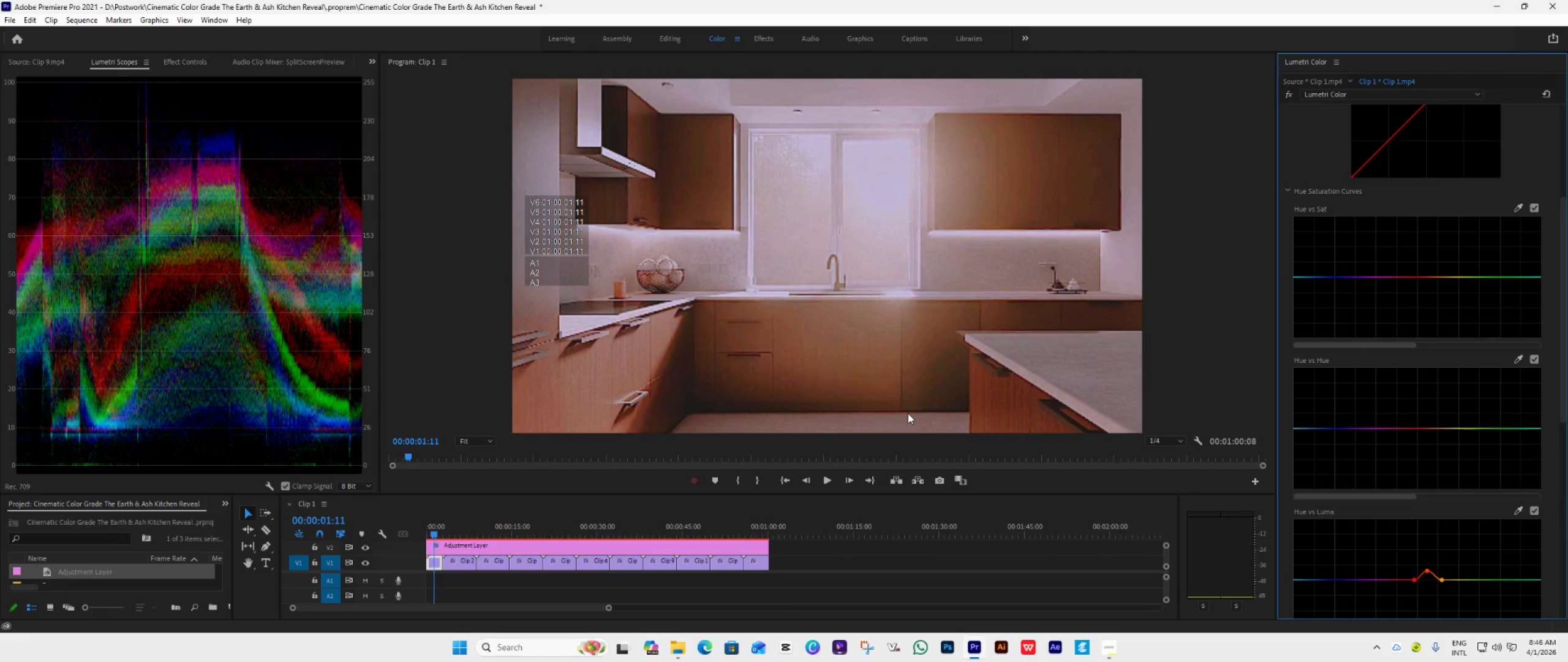 
scroll: coordinate [908, 413], scroll_direction: down, amount: 3.0
 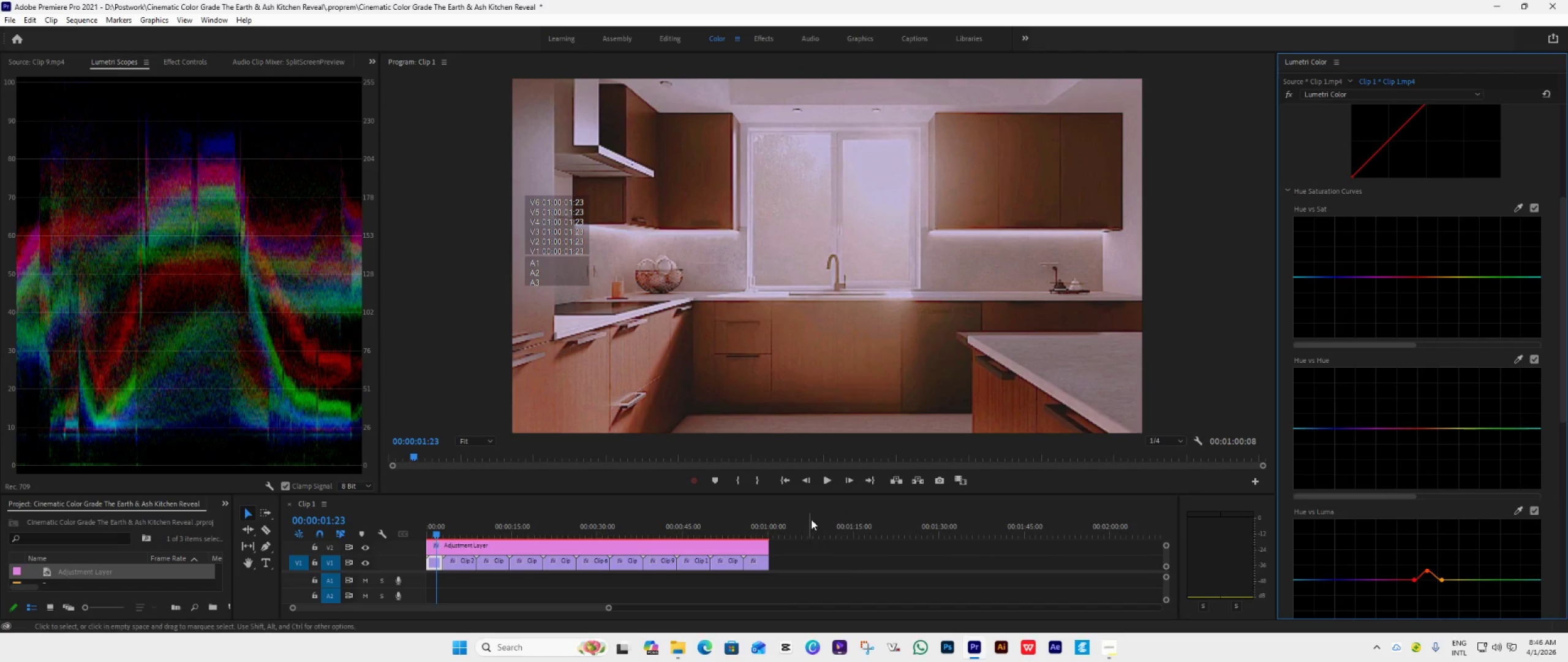 
left_click([784, 481])
 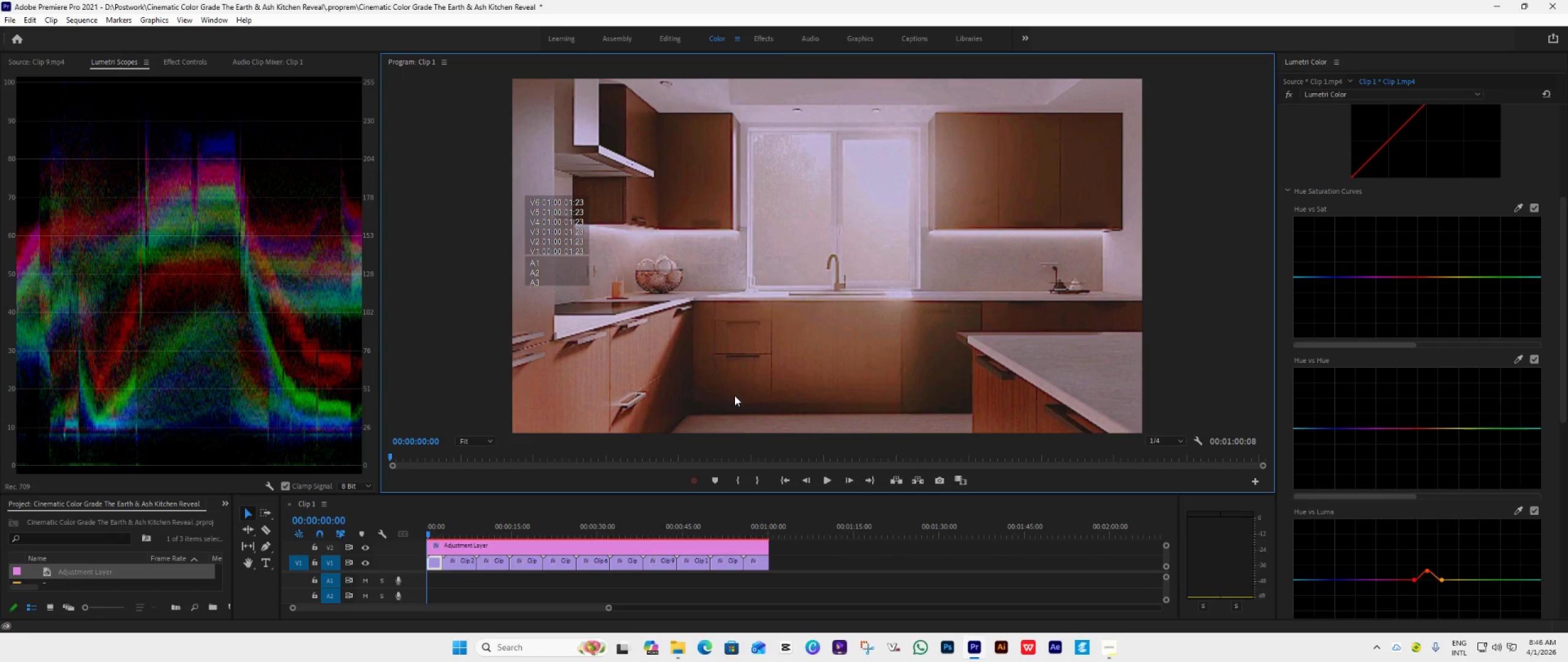 
key(Space)
 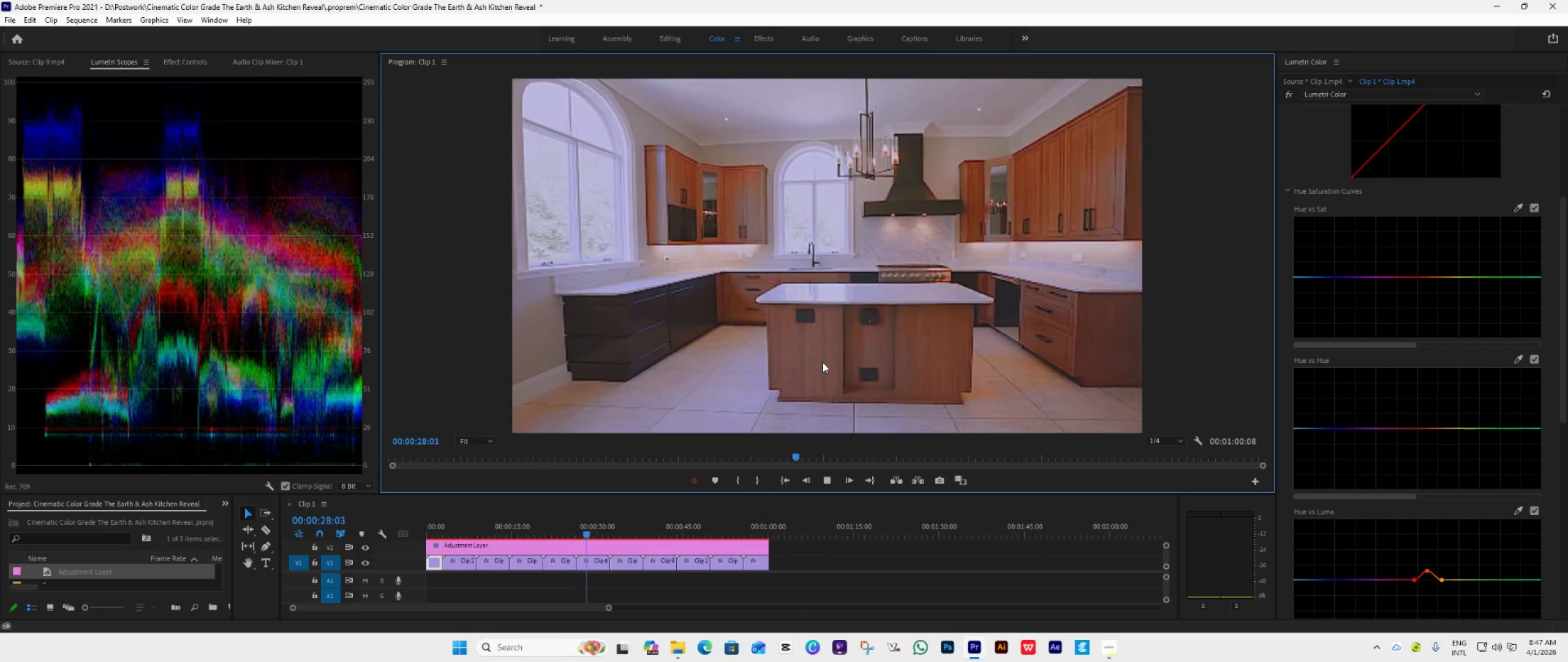 
wait(33.23)
 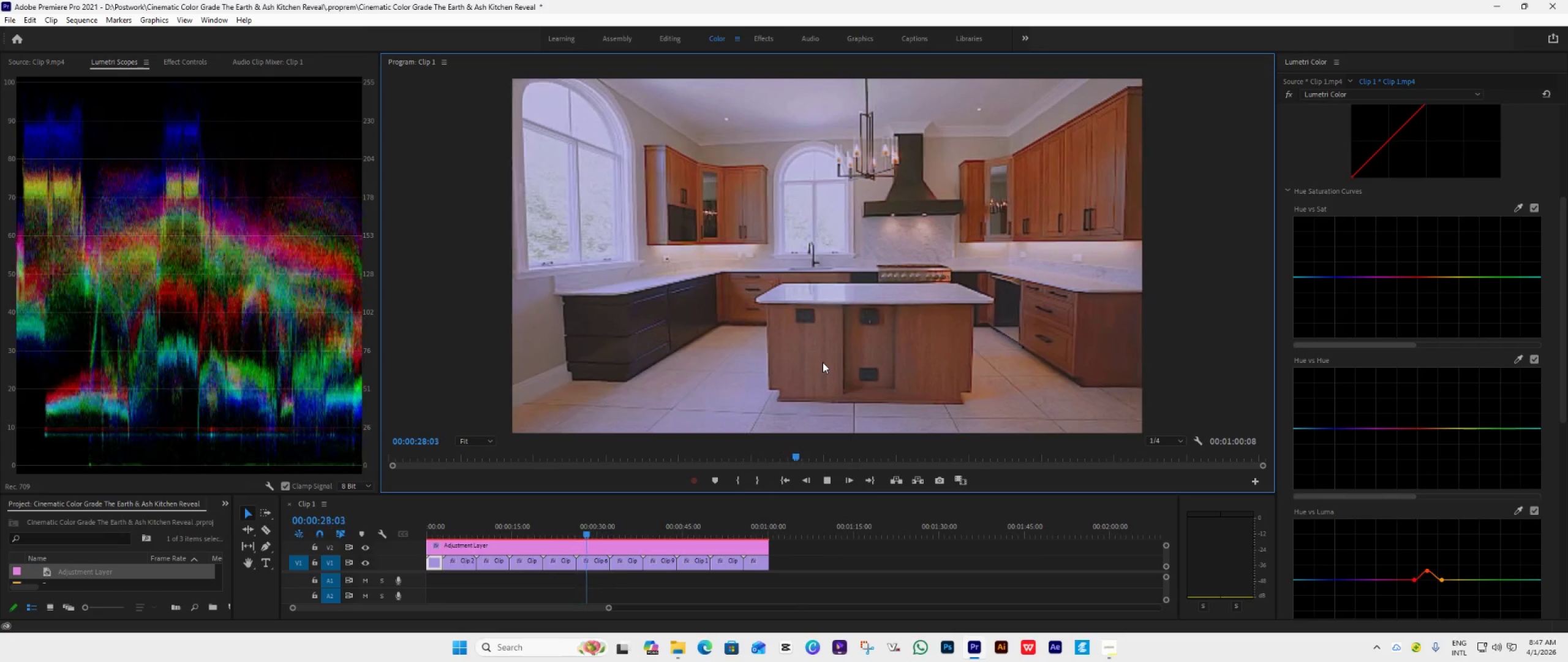 
left_click([1110, 650])